 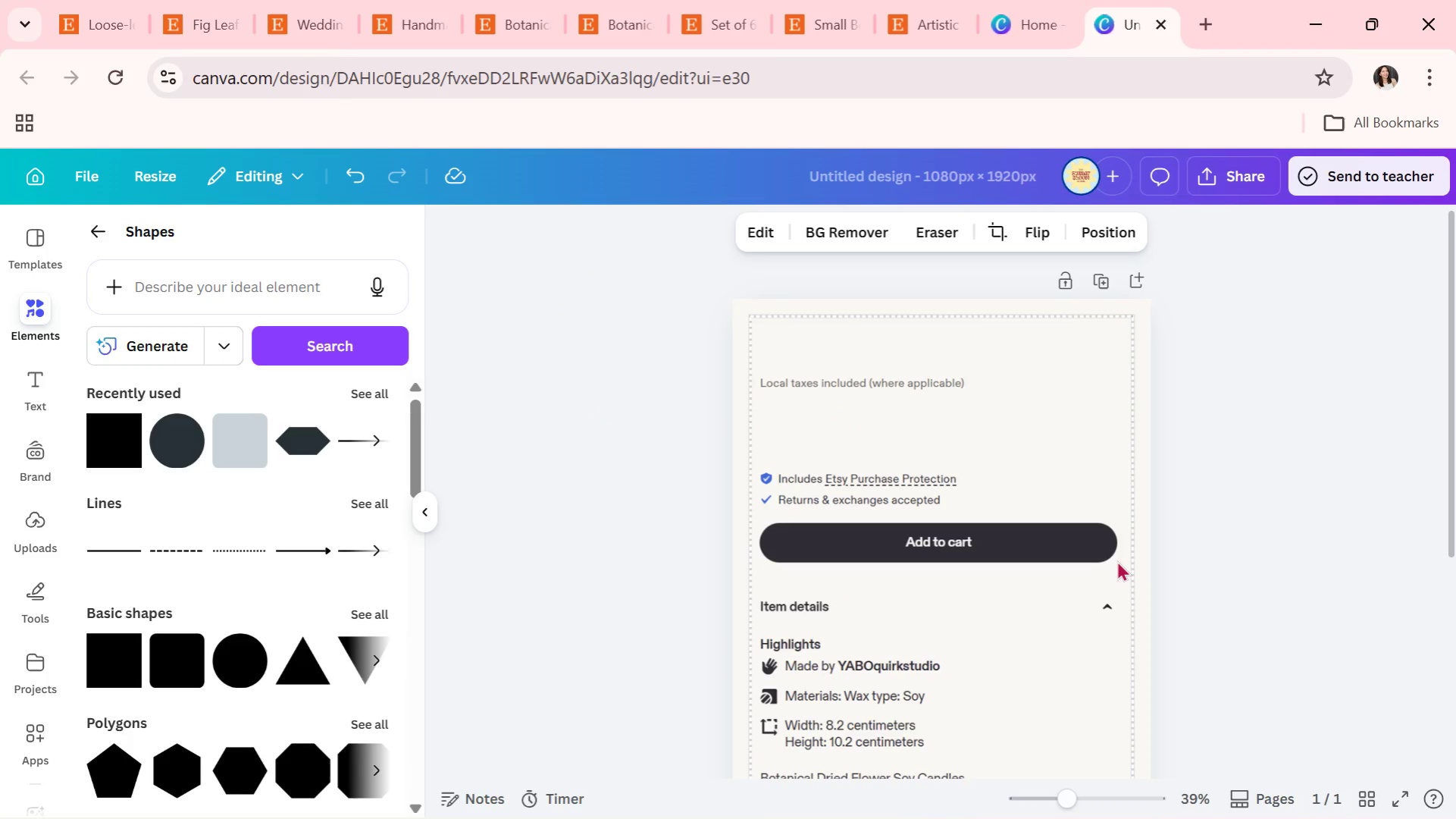 
left_click([890, 433])
 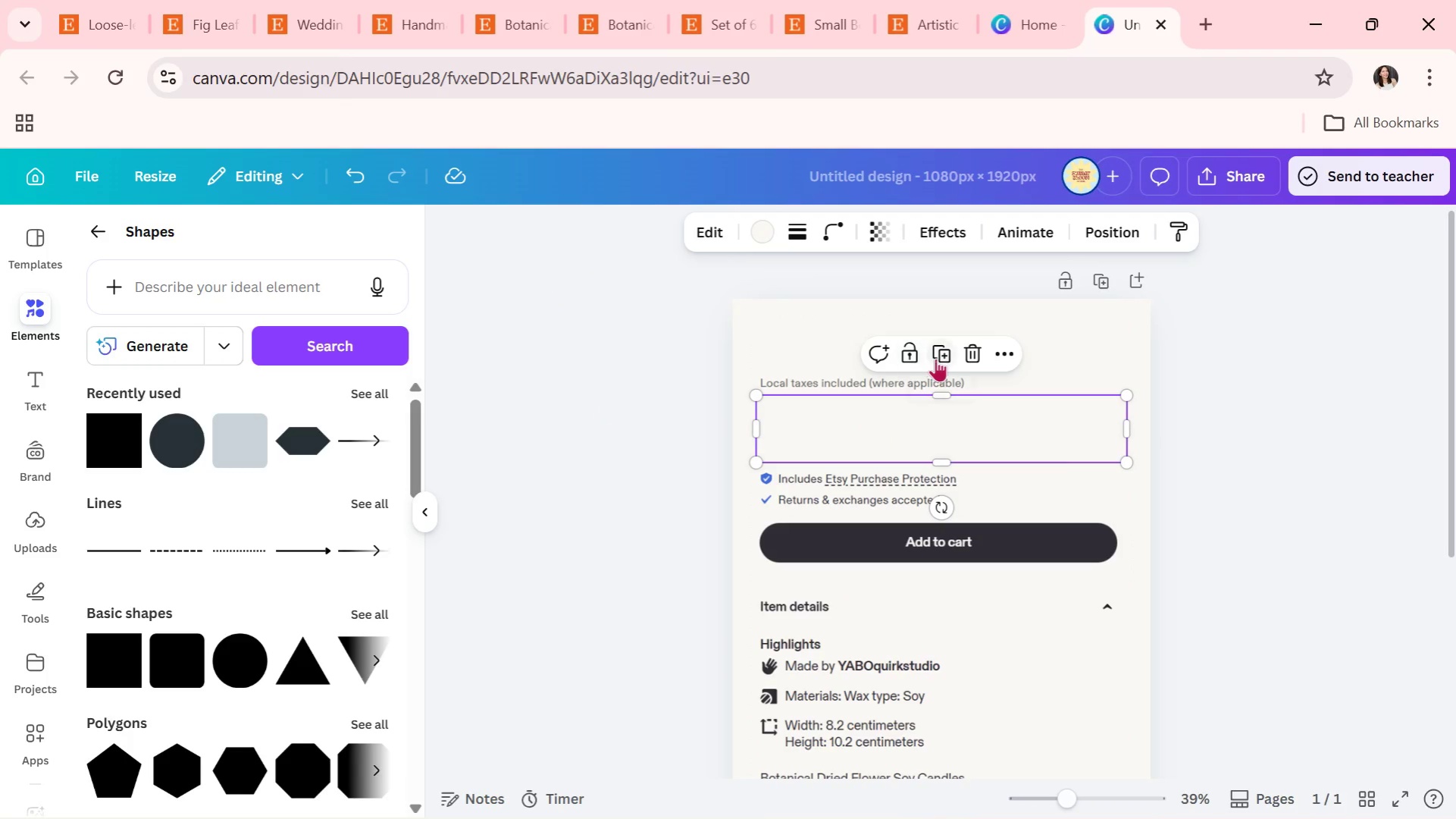 
left_click([941, 356])
 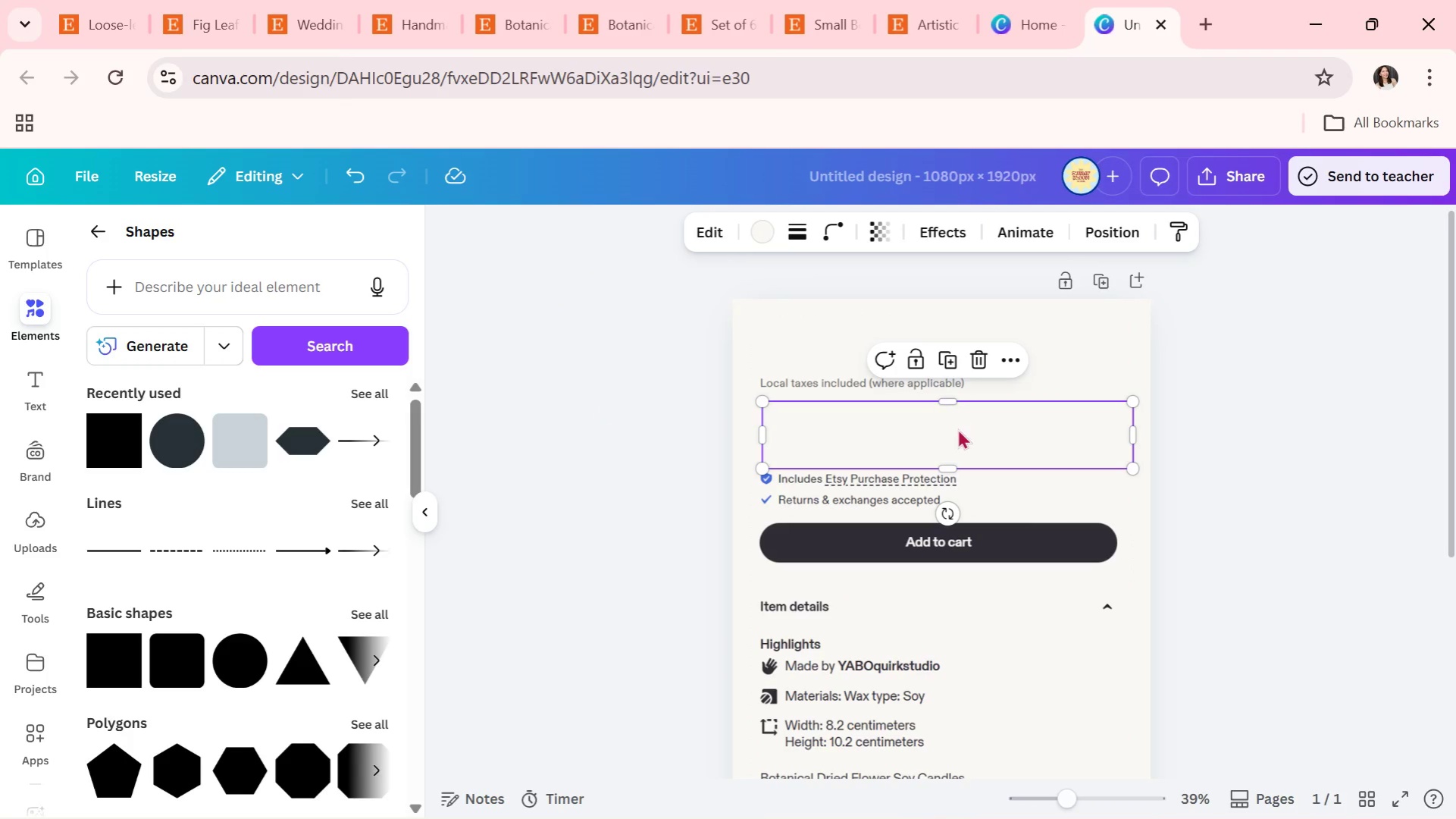 
left_click_drag(start_coordinate=[958, 433], to_coordinate=[922, 659])
 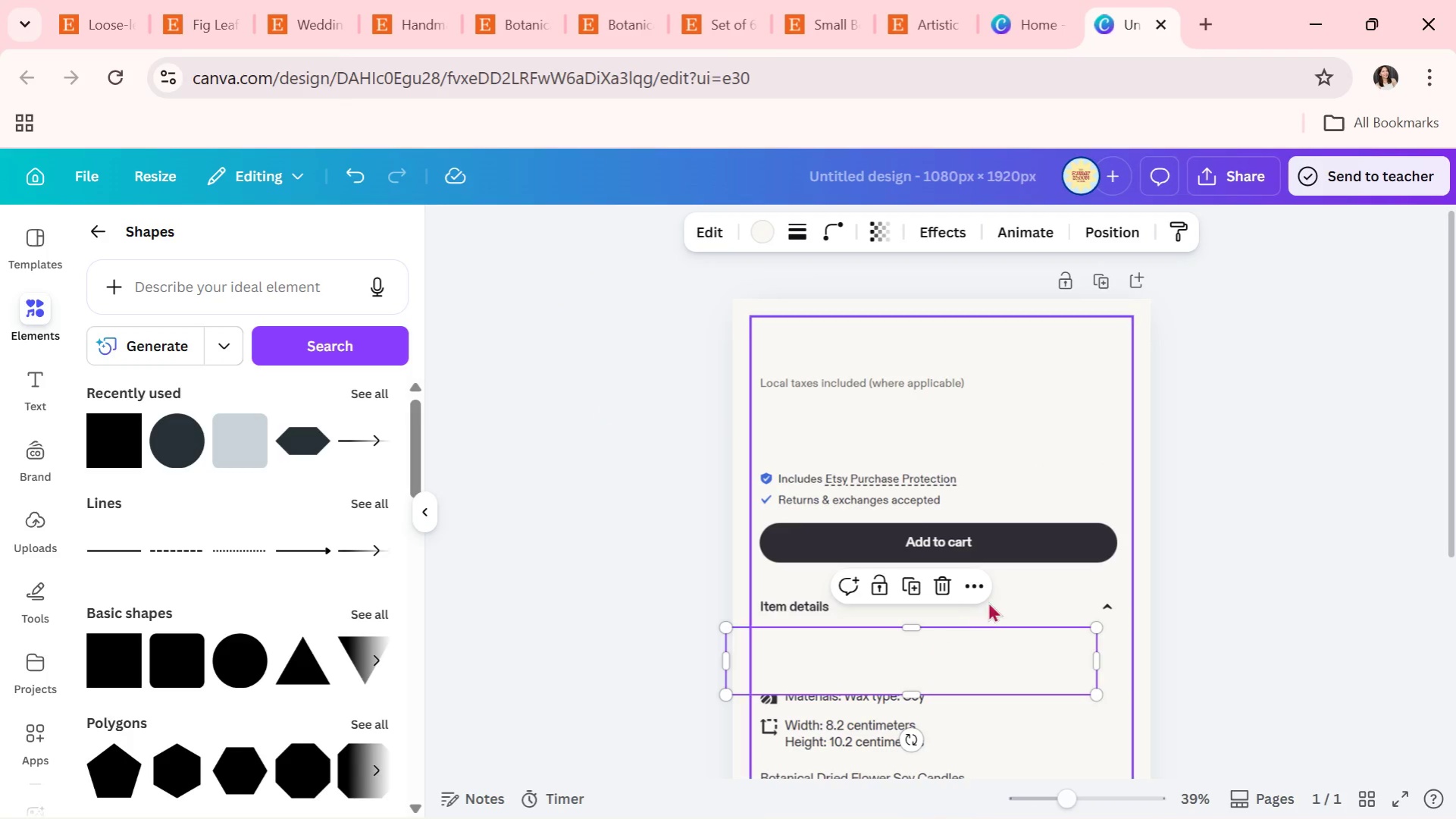 
scroll: coordinate [988, 601], scroll_direction: down, amount: 2.0
 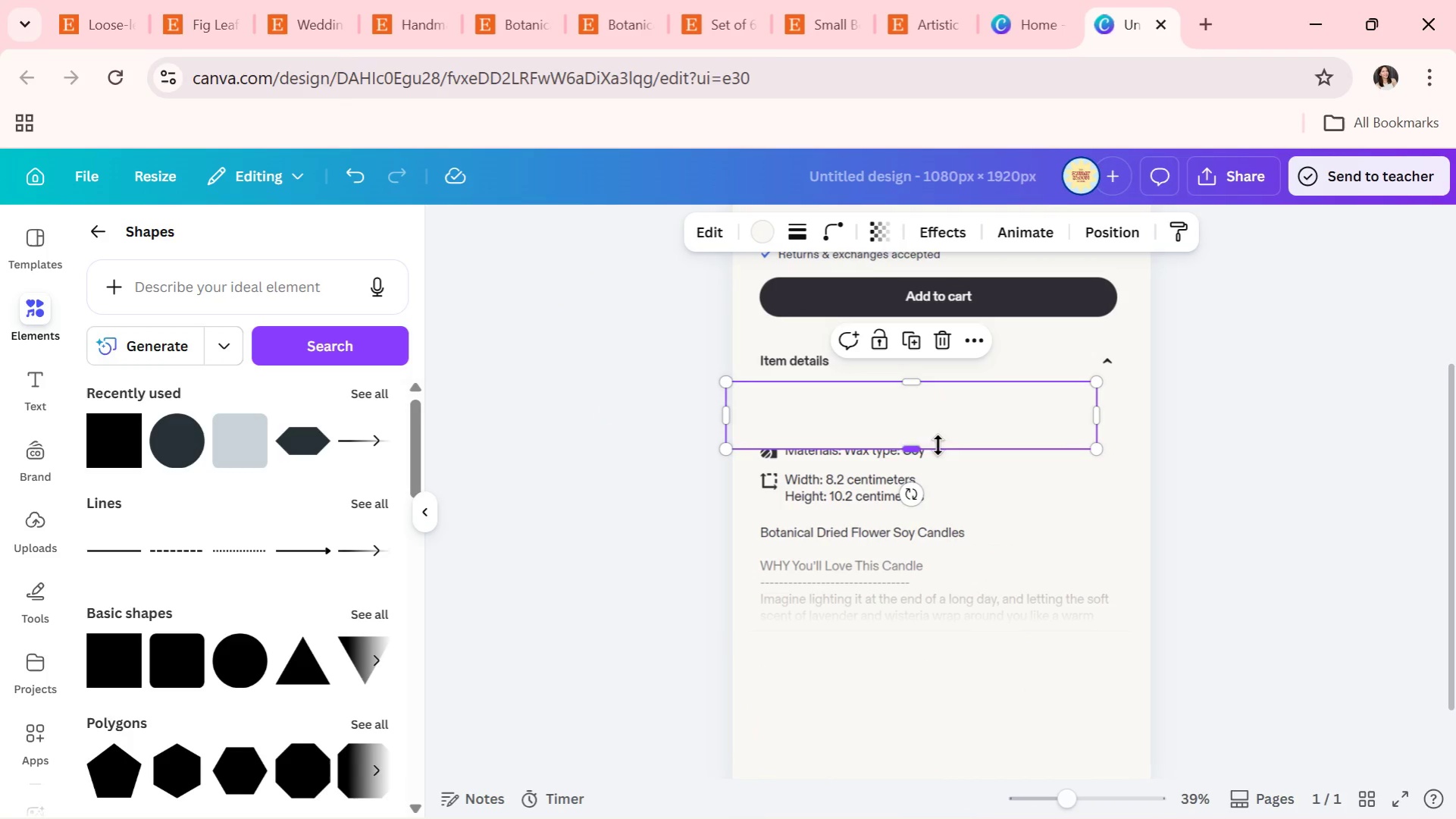 
left_click_drag(start_coordinate=[939, 424], to_coordinate=[969, 420])
 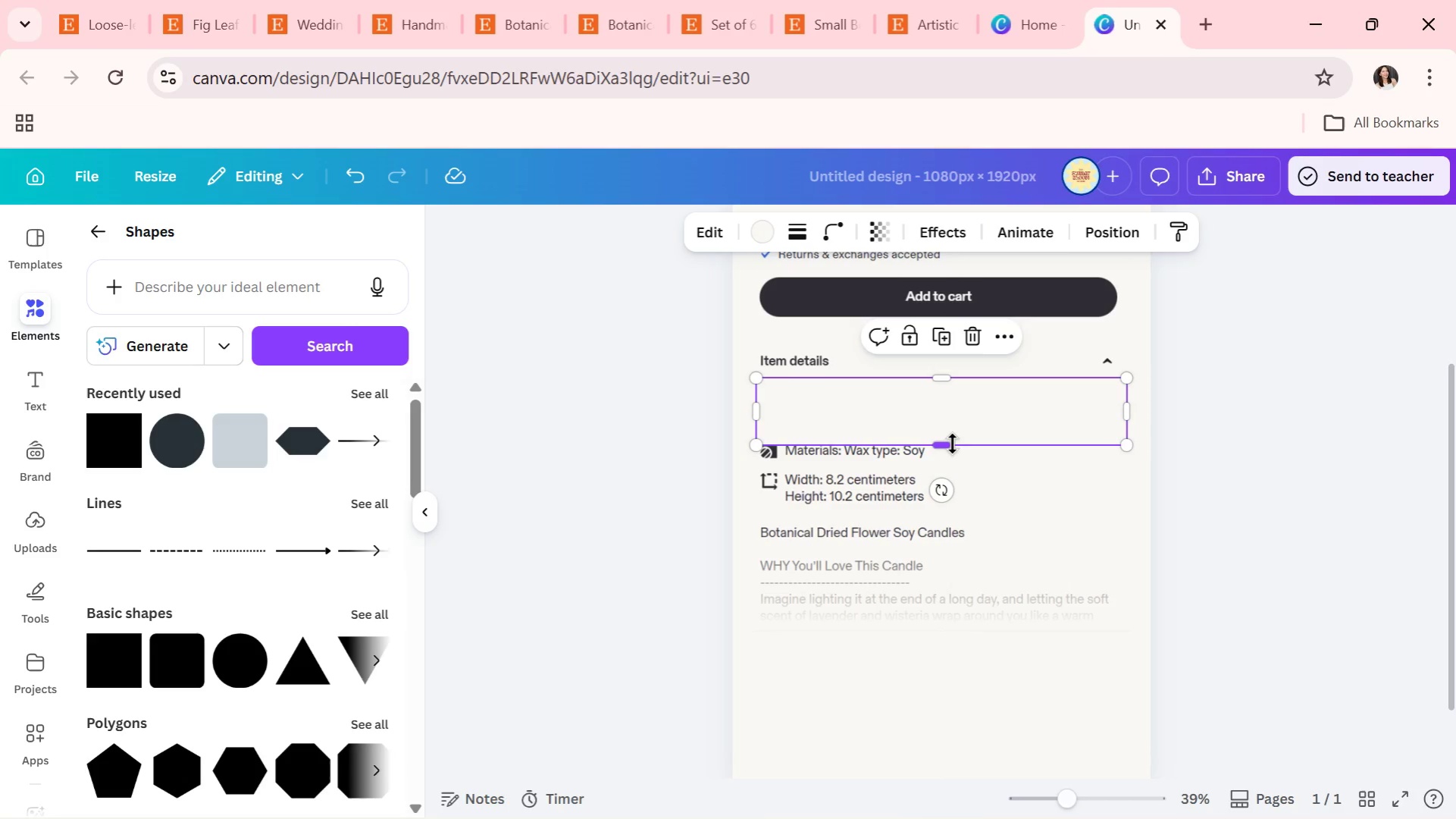 
left_click_drag(start_coordinate=[951, 444], to_coordinate=[944, 730])
 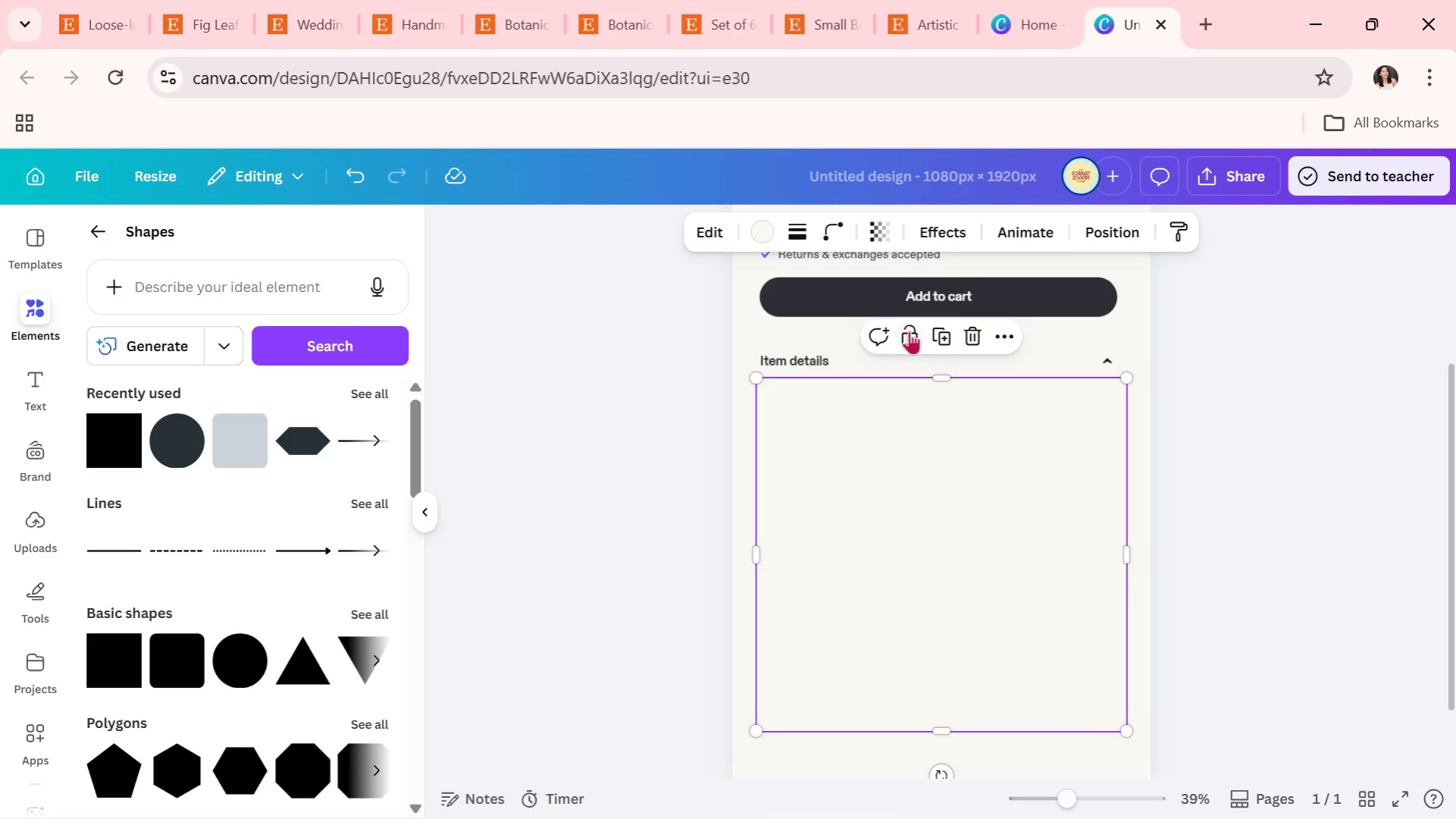 
double_click([1148, 436])
 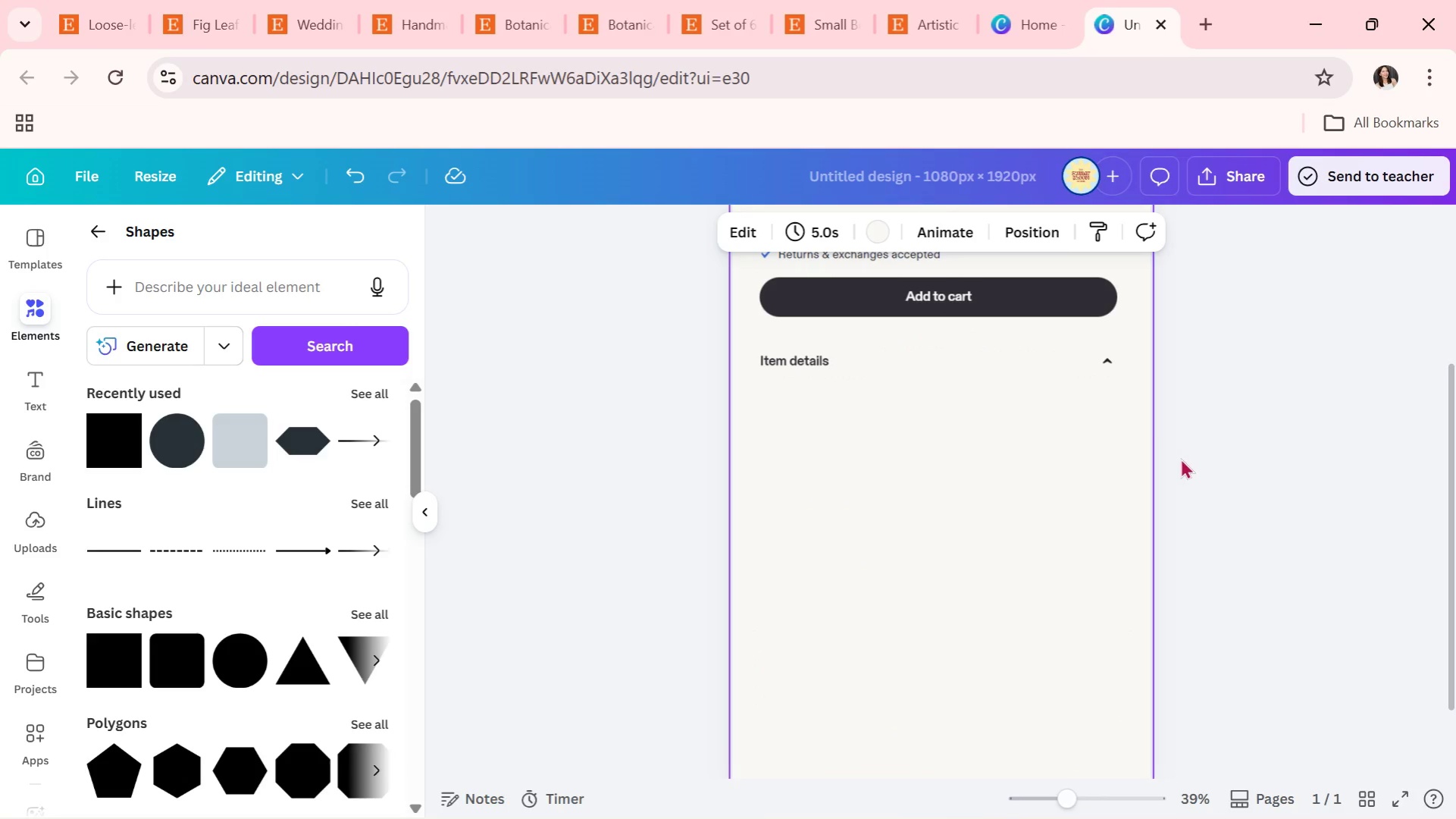 
scroll: coordinate [1182, 464], scroll_direction: up, amount: 2.0
 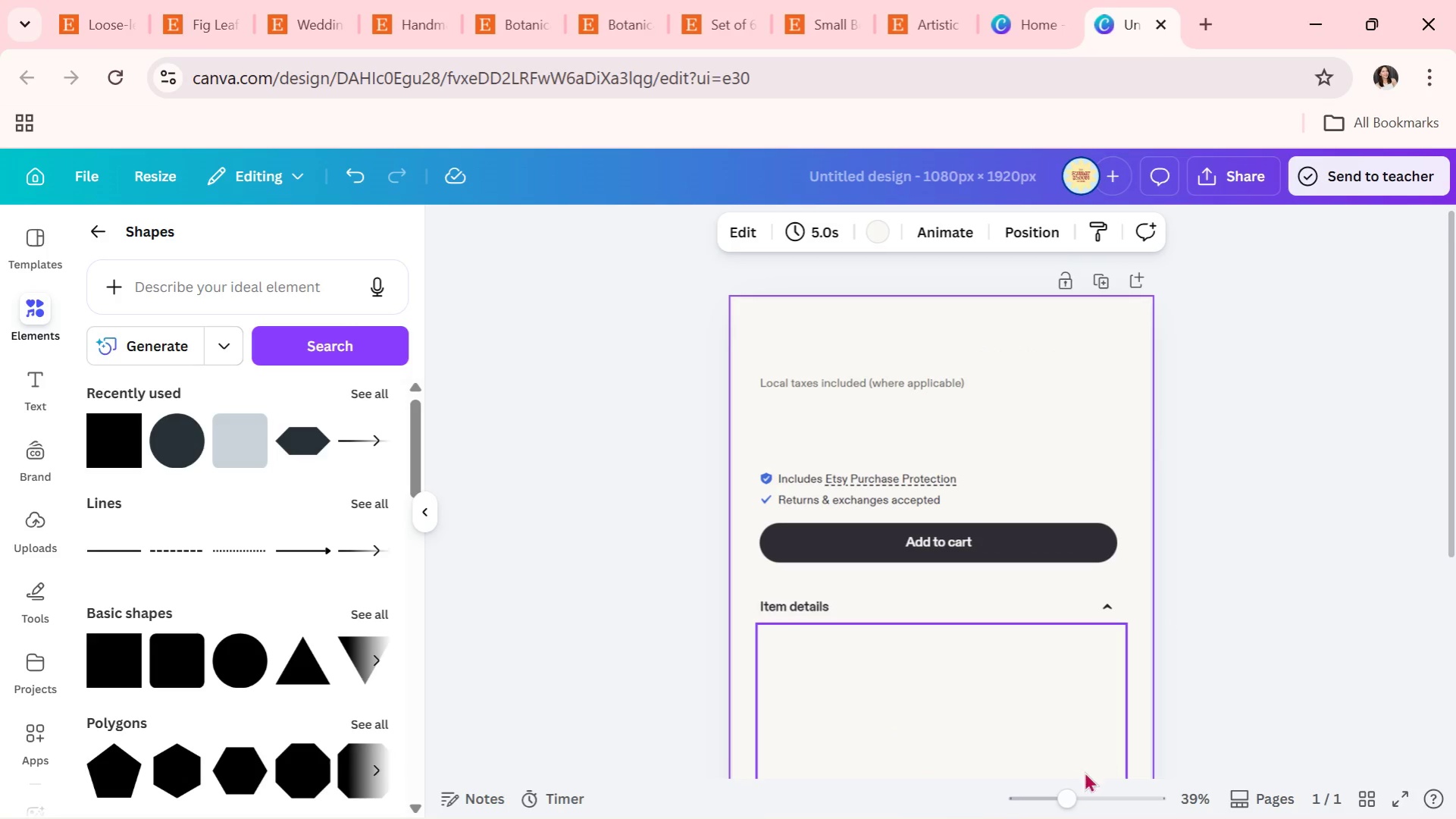 
left_click_drag(start_coordinate=[1068, 792], to_coordinate=[1053, 795])
 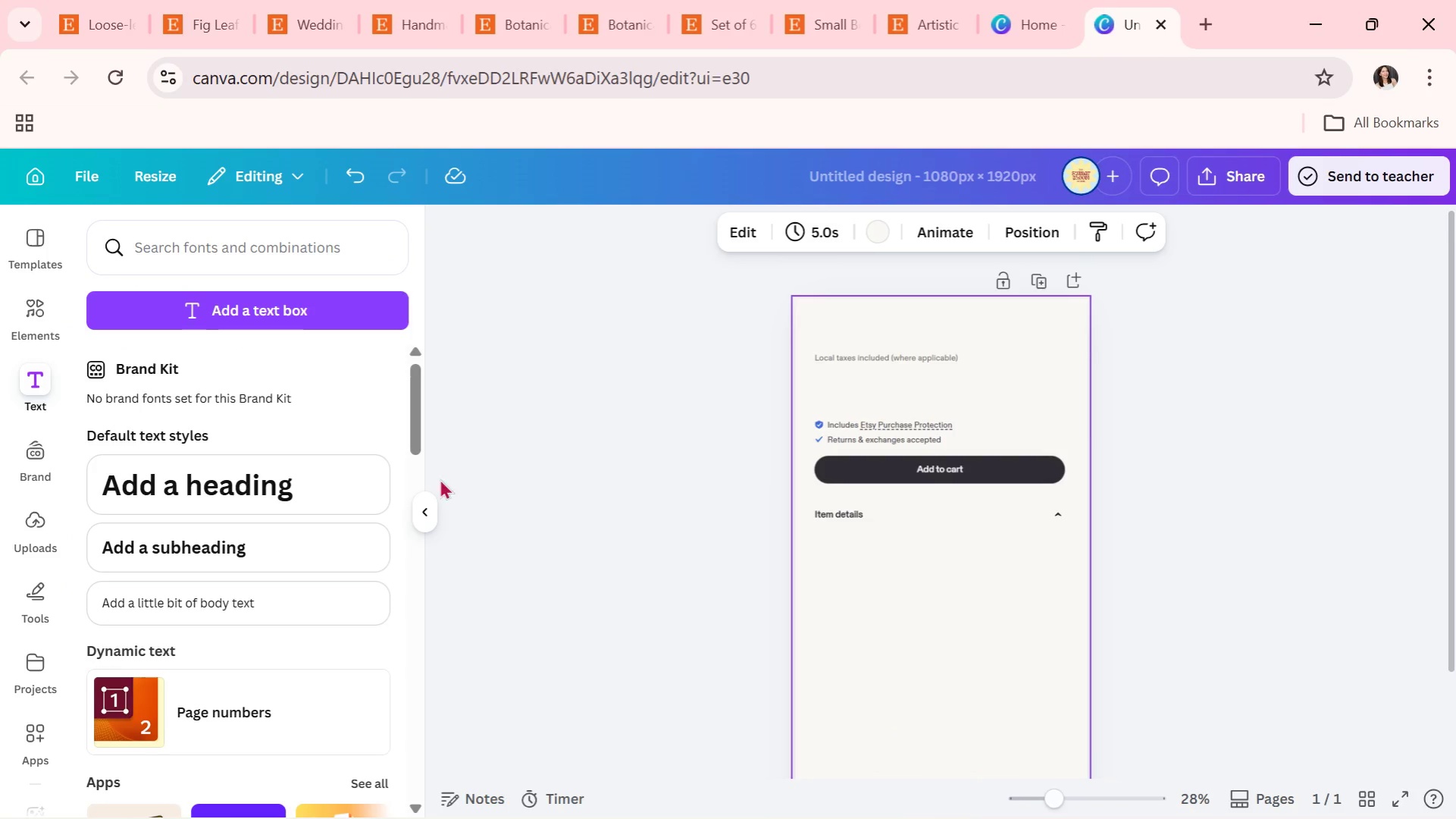 
left_click([217, 535])
 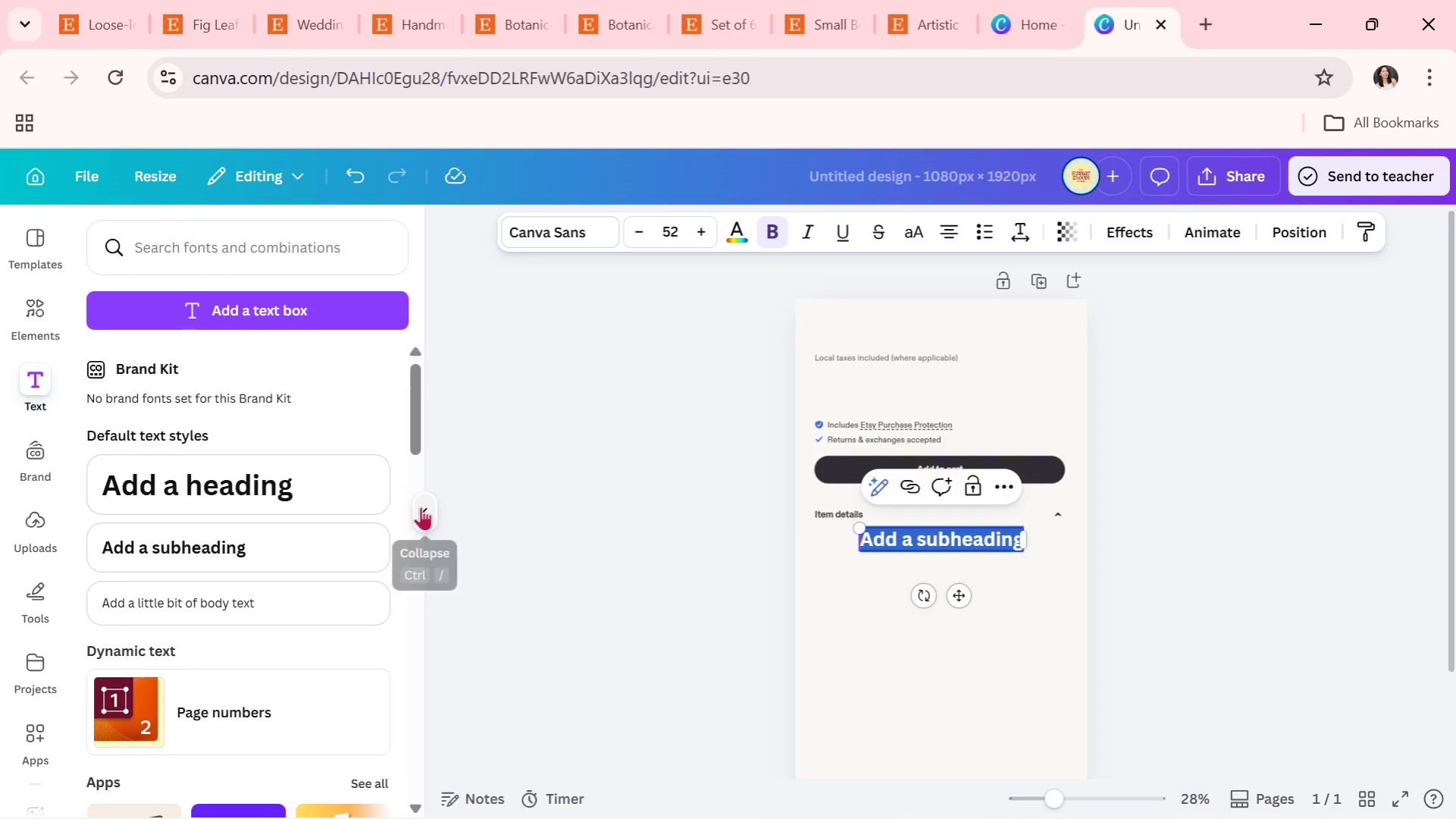 
left_click_drag(start_coordinate=[1052, 794], to_coordinate=[1066, 807])
 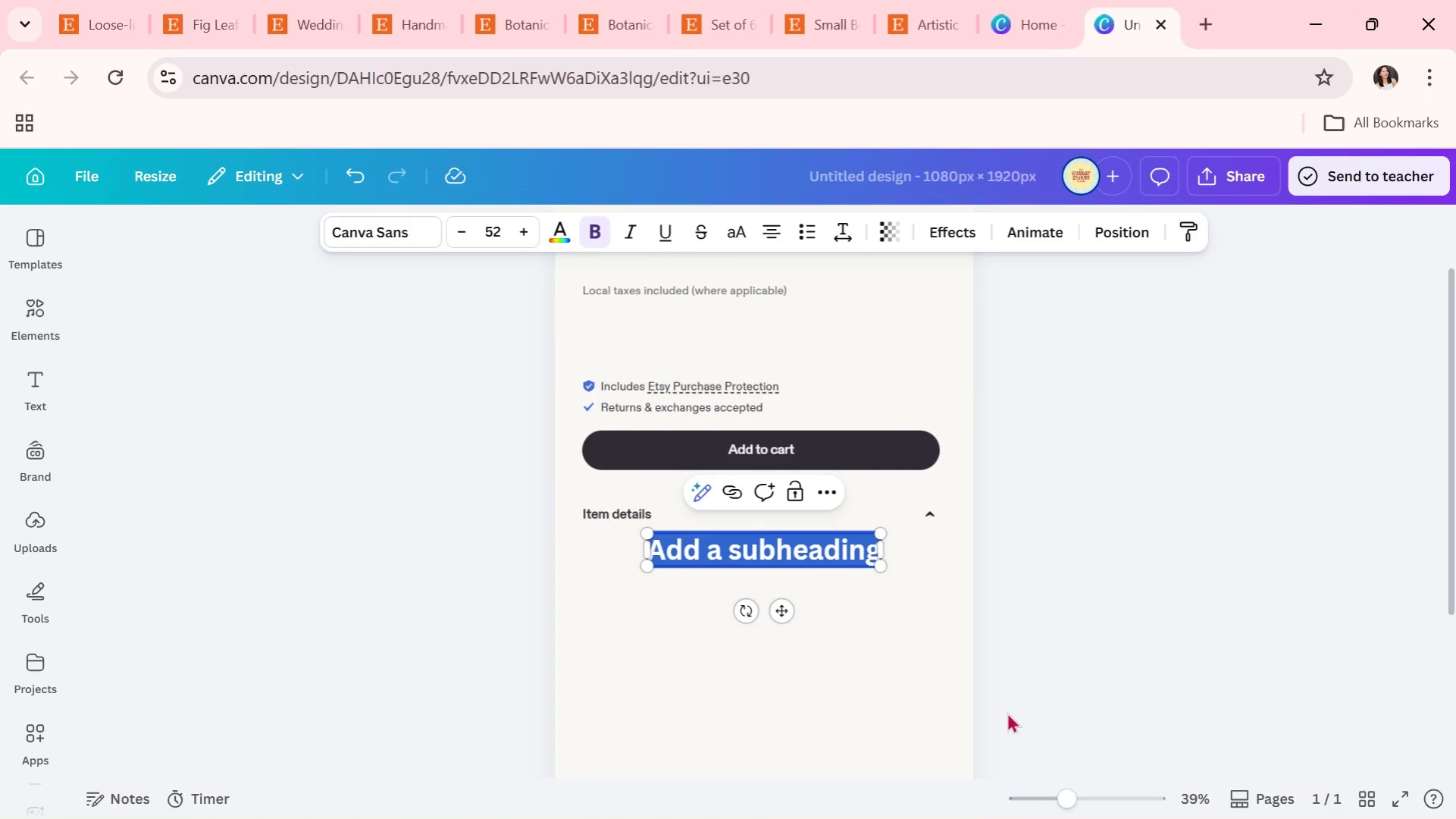 
scroll: coordinate [1007, 708], scroll_direction: up, amount: 2.0
 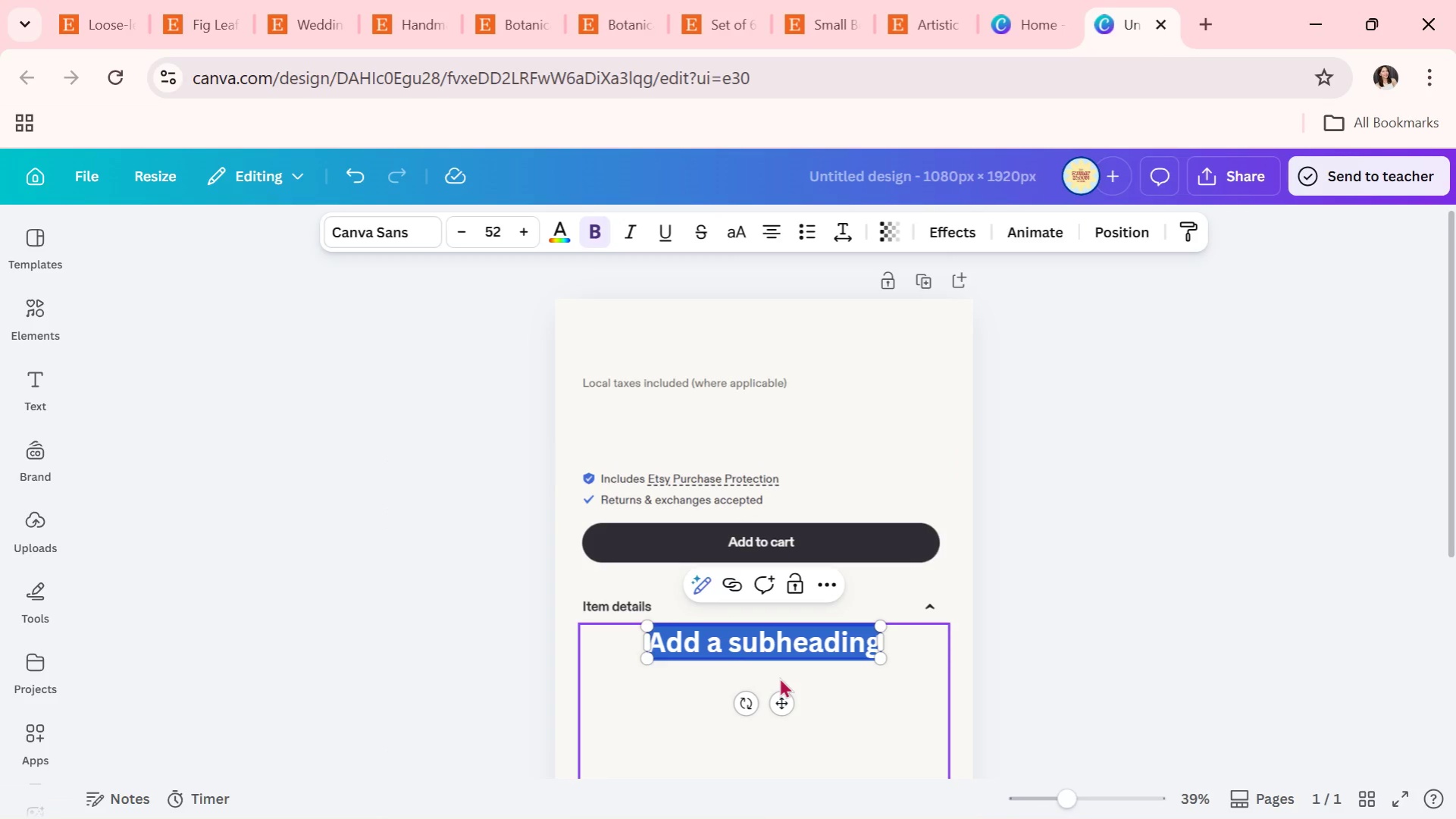 
type(Pal)
 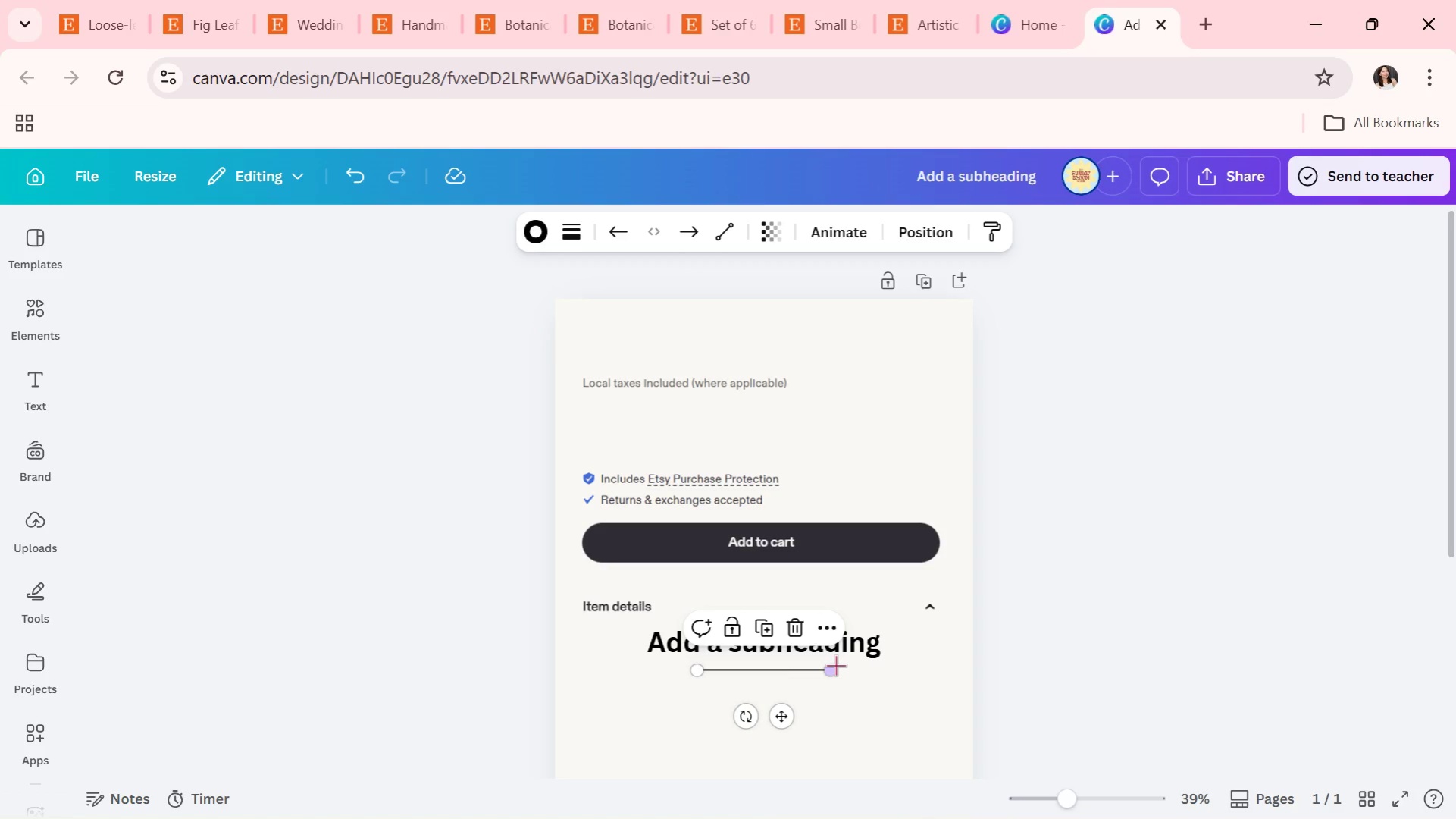 
key(Control+ControlLeft)
 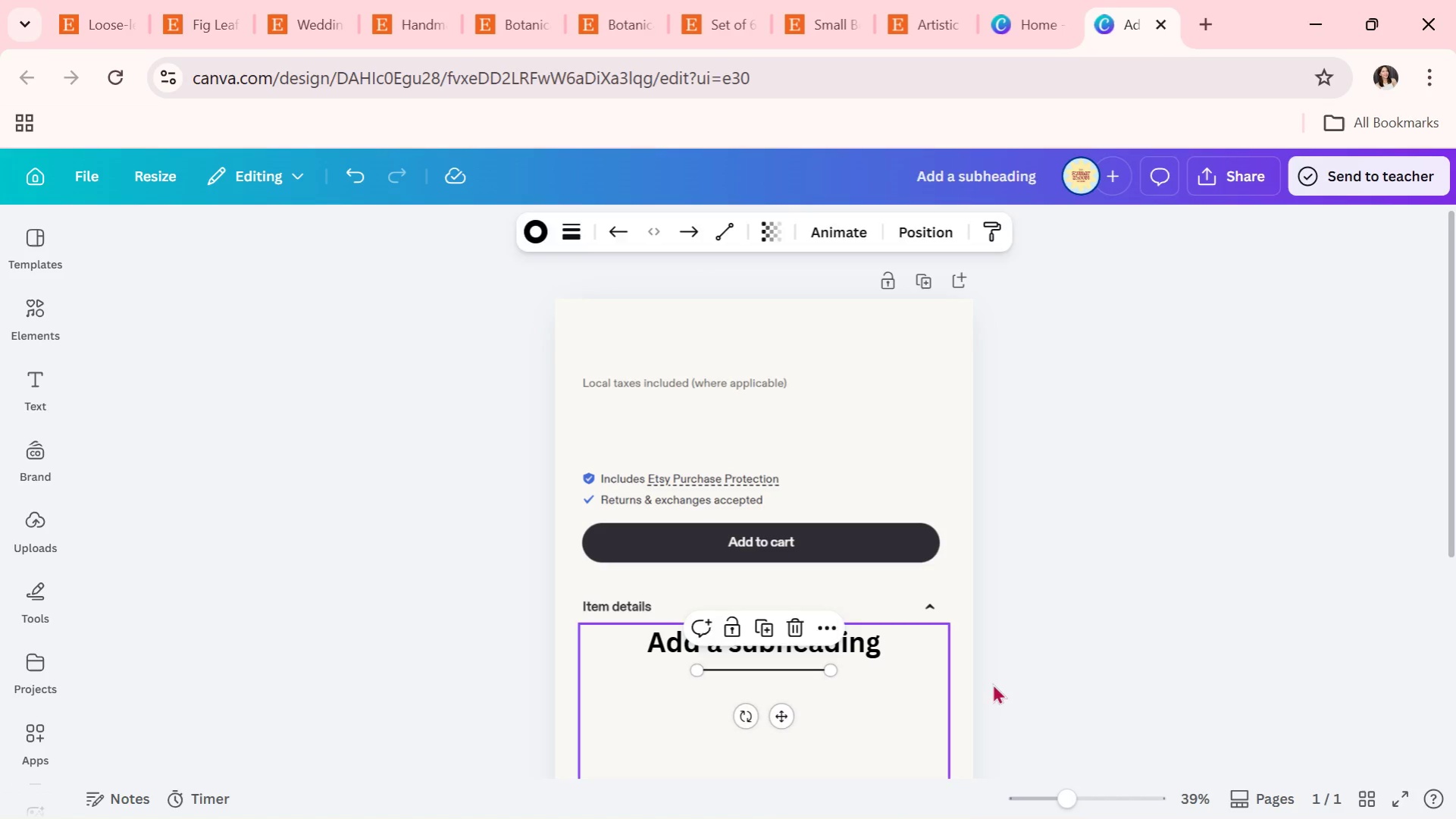 
key(Control+Z)
 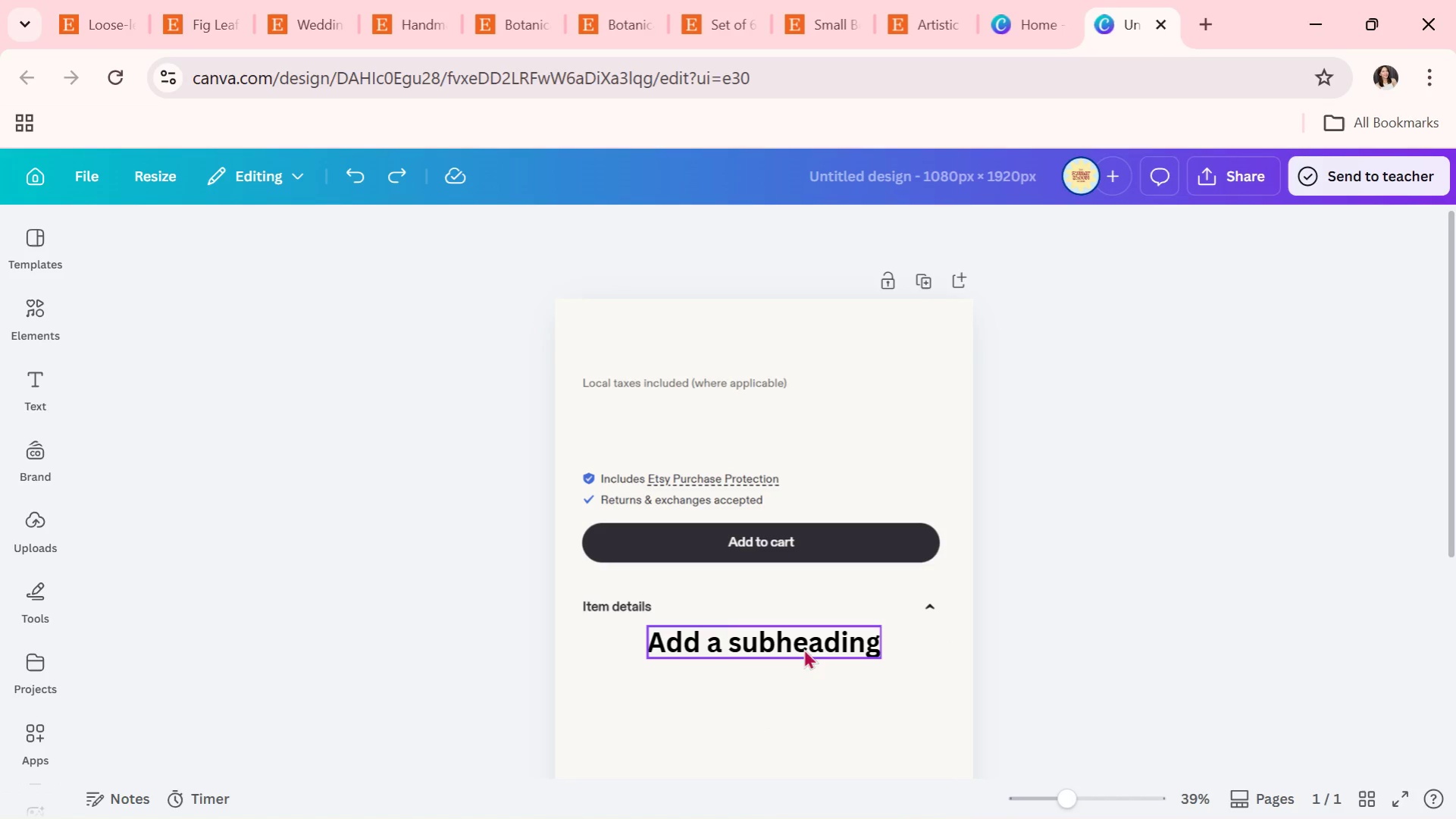 
double_click([794, 641])
 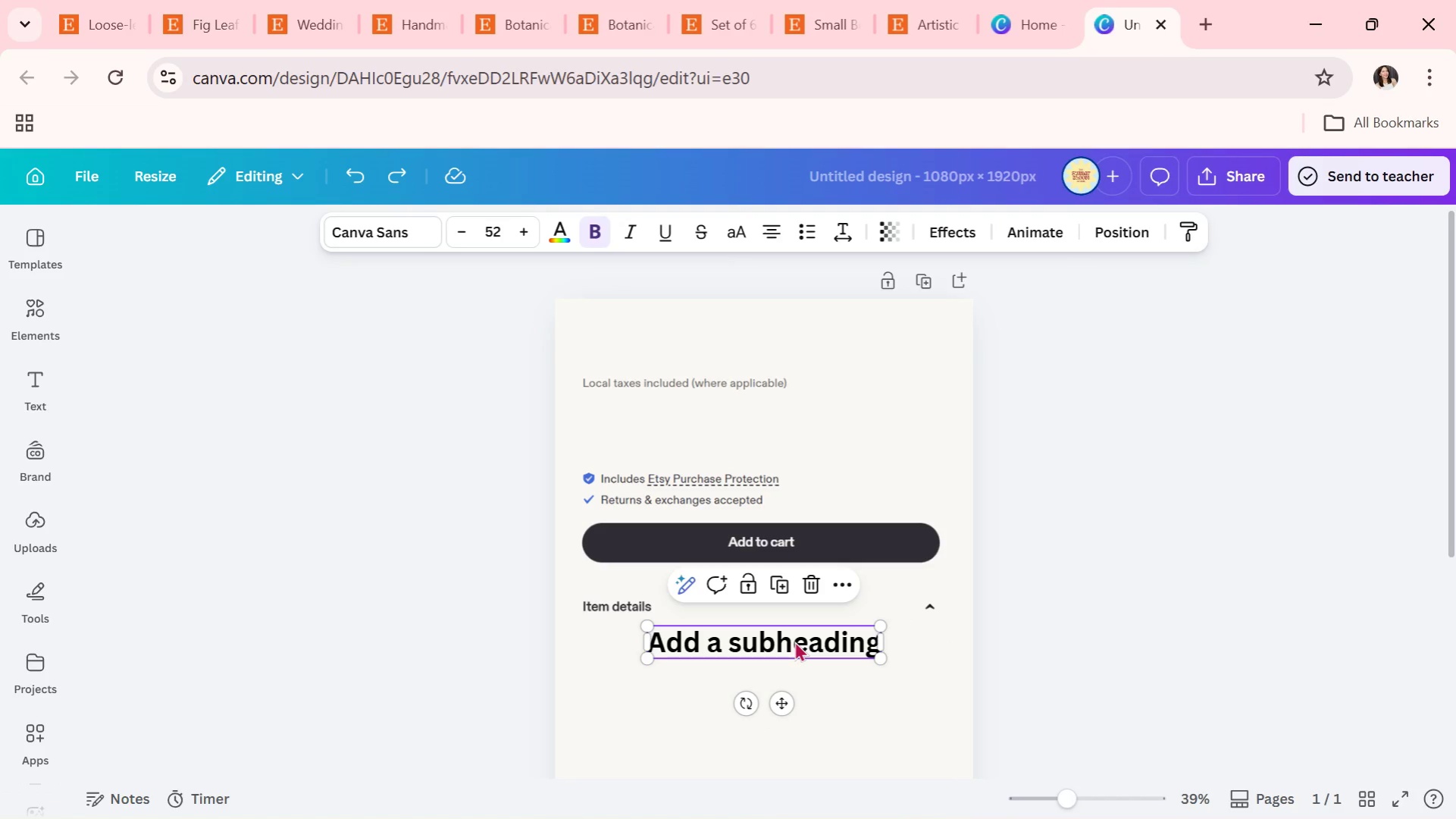 
triple_click([794, 641])
 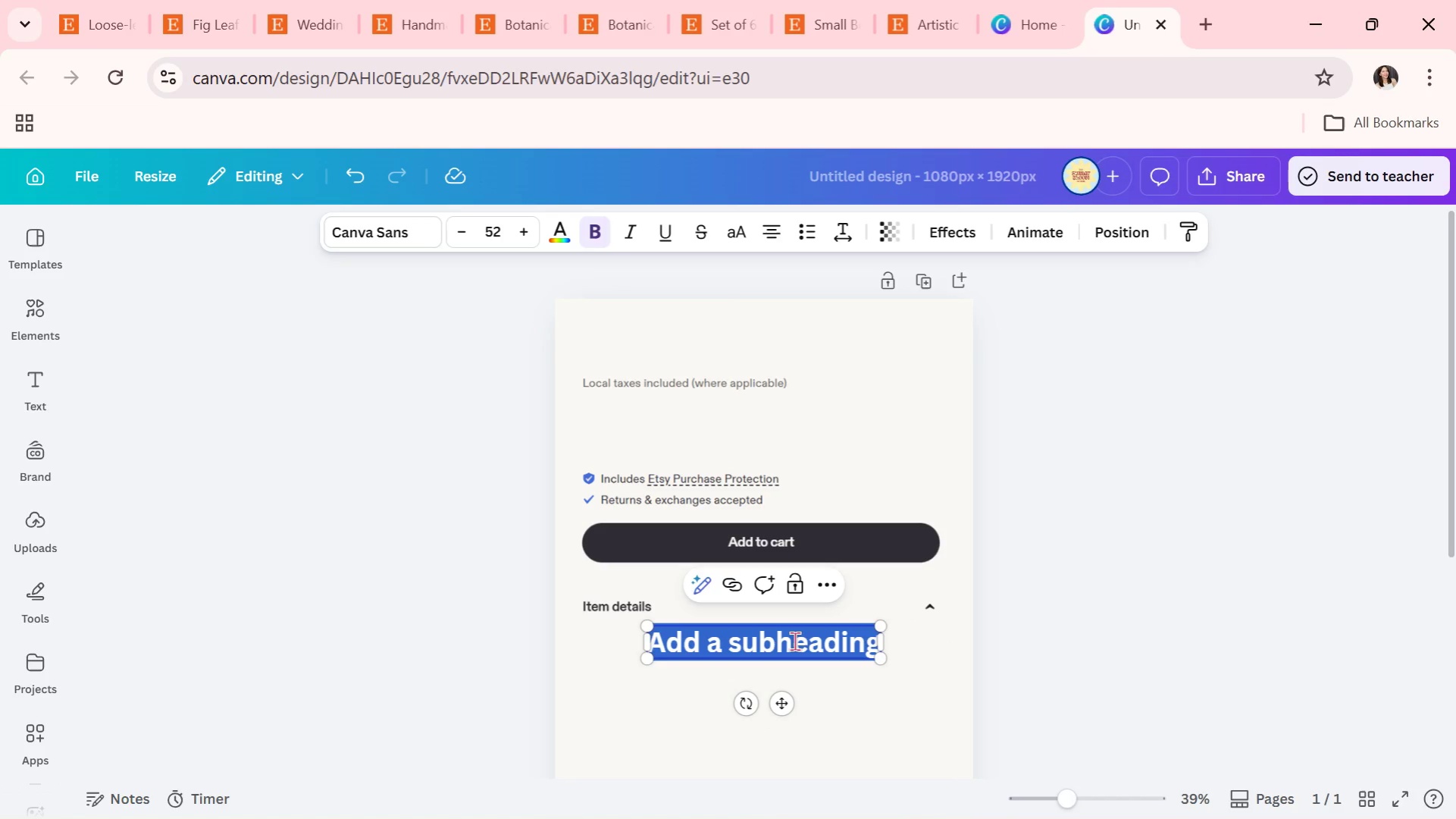 
type(Palo Santo & Sage Ritual Candle - Grounding V)
key(Backspace)
type(Botanical Soy Candle)
 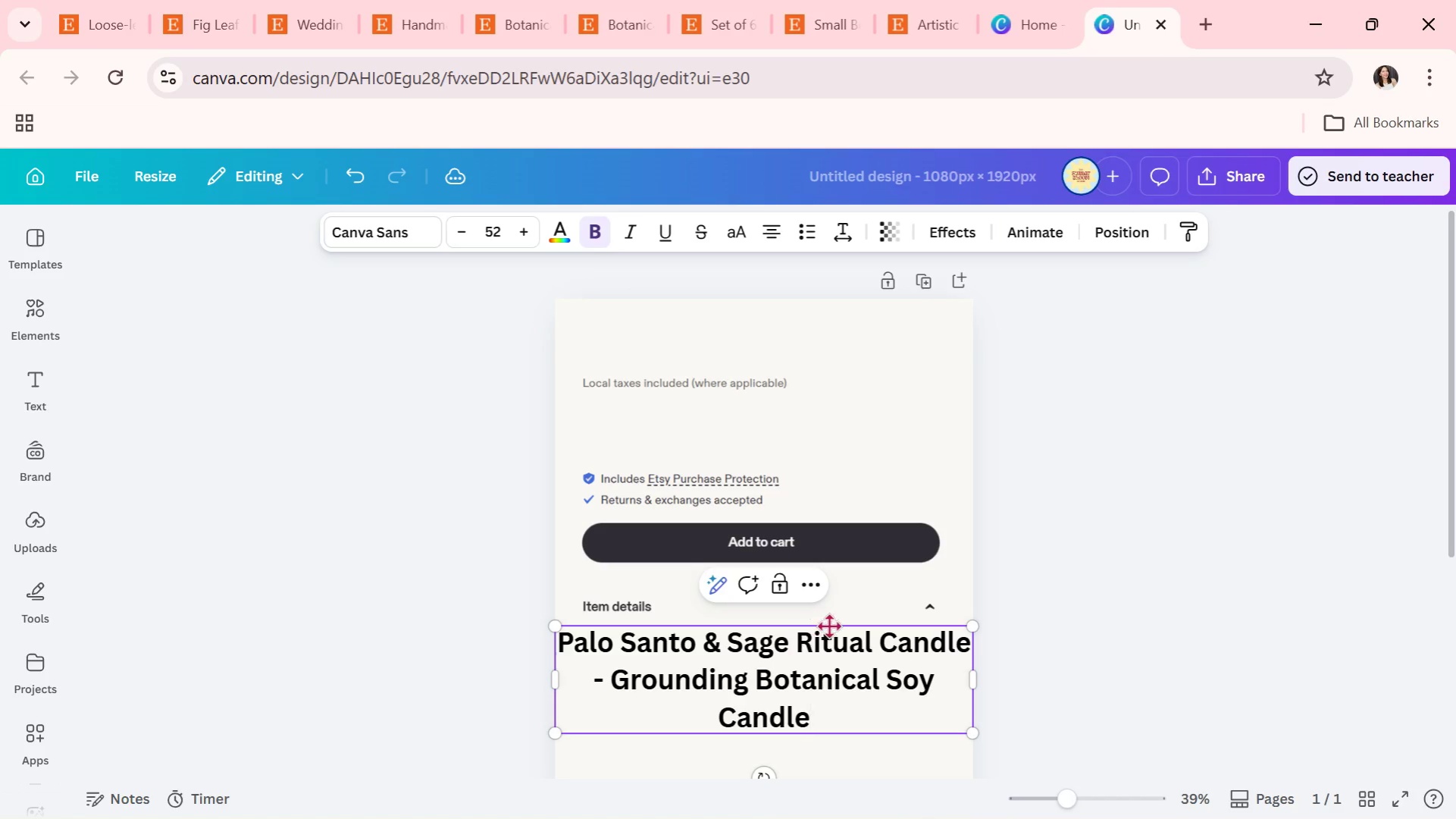 
left_click([383, 234])
 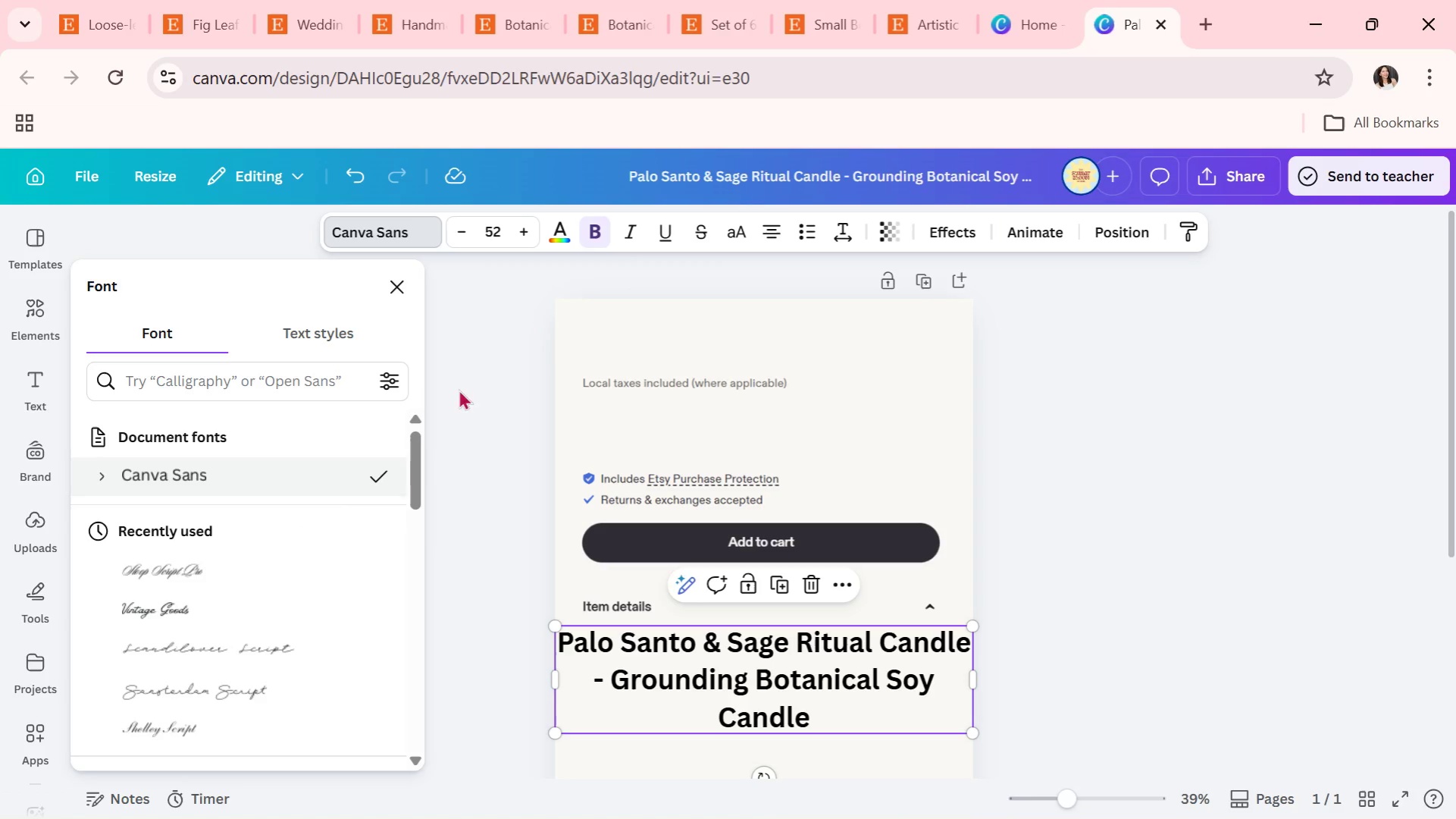 
scroll: coordinate [353, 519], scroll_direction: down, amount: 3.0
 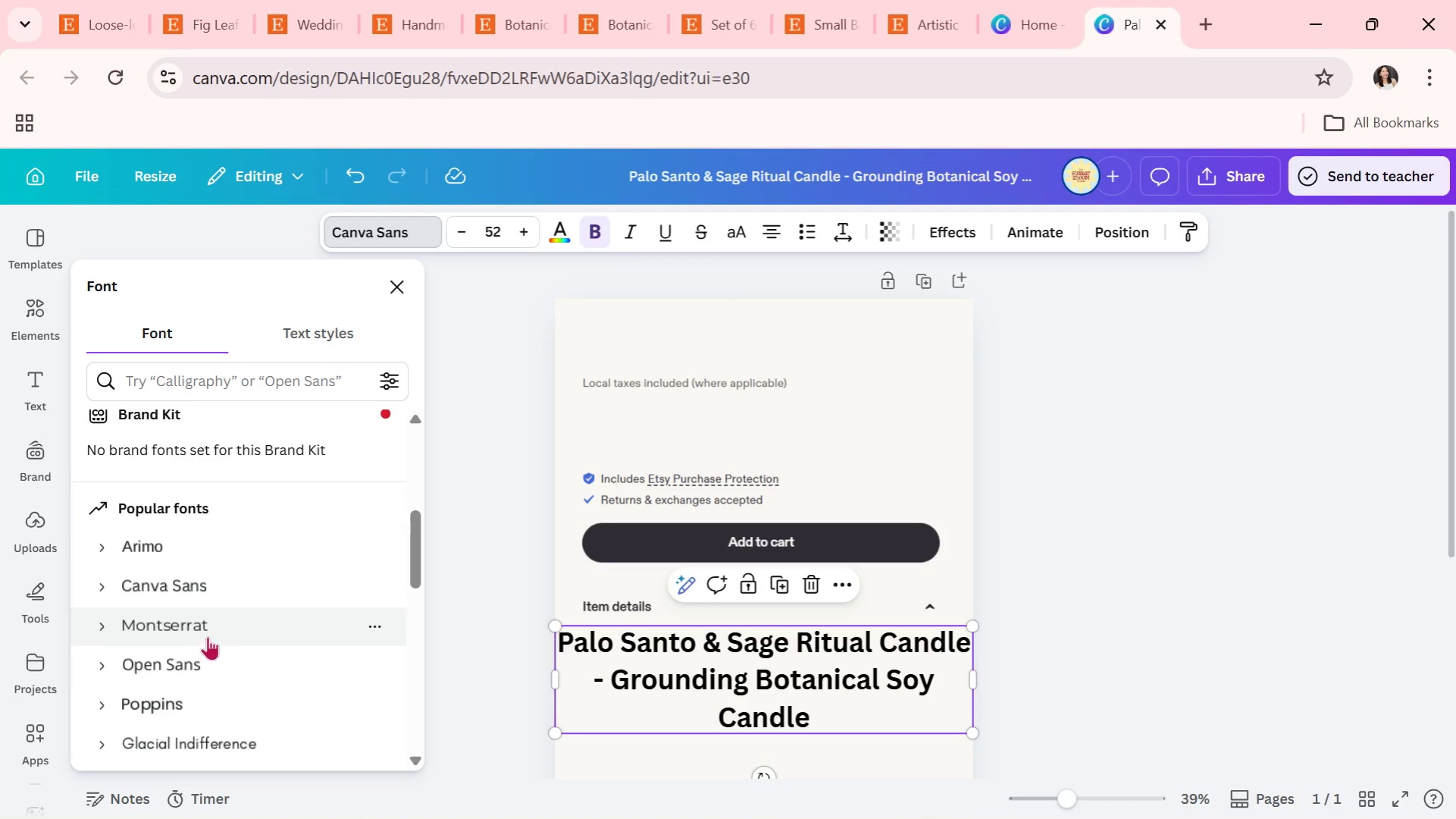 
left_click([208, 632])
 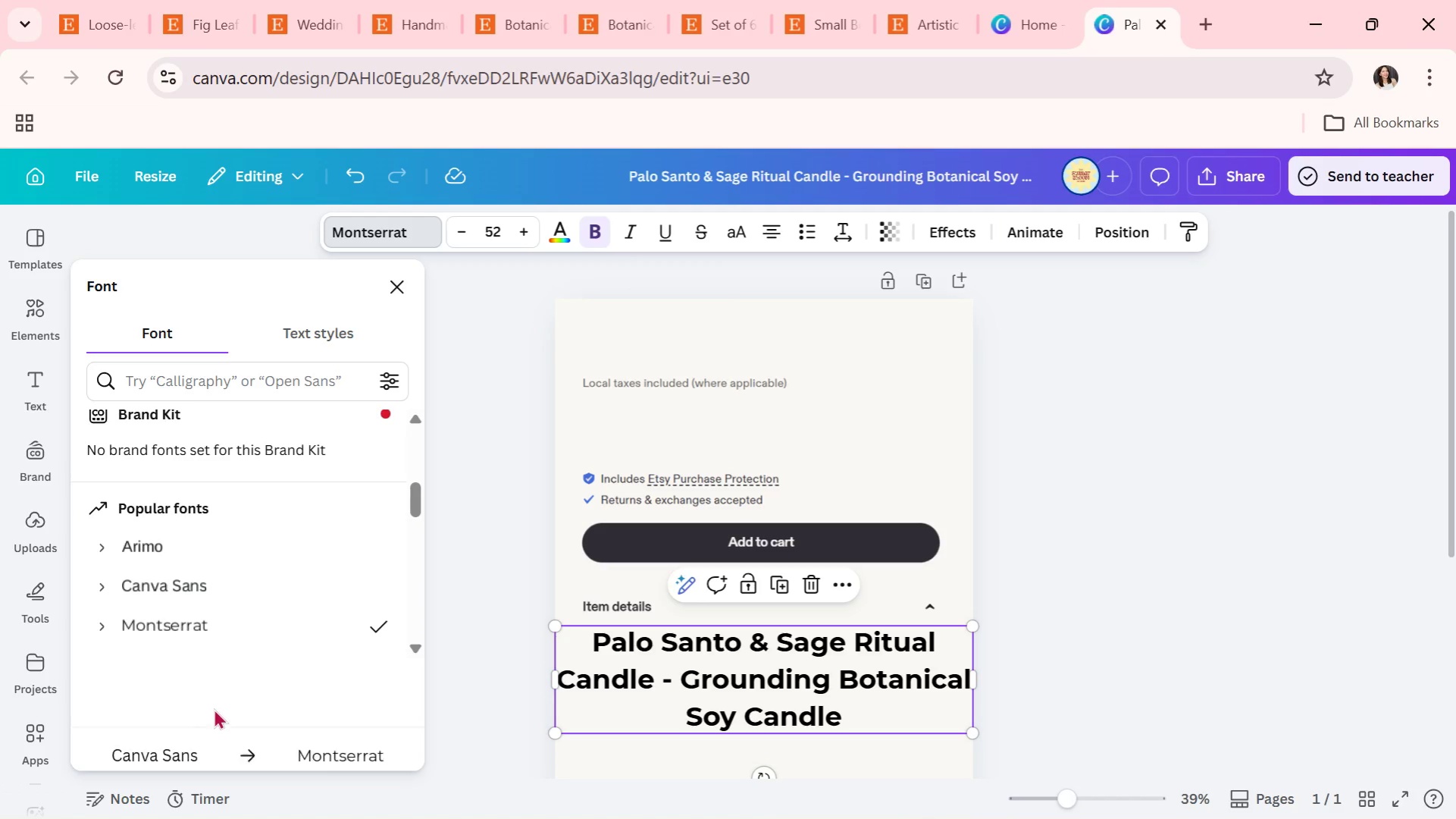 
left_click([214, 708])
 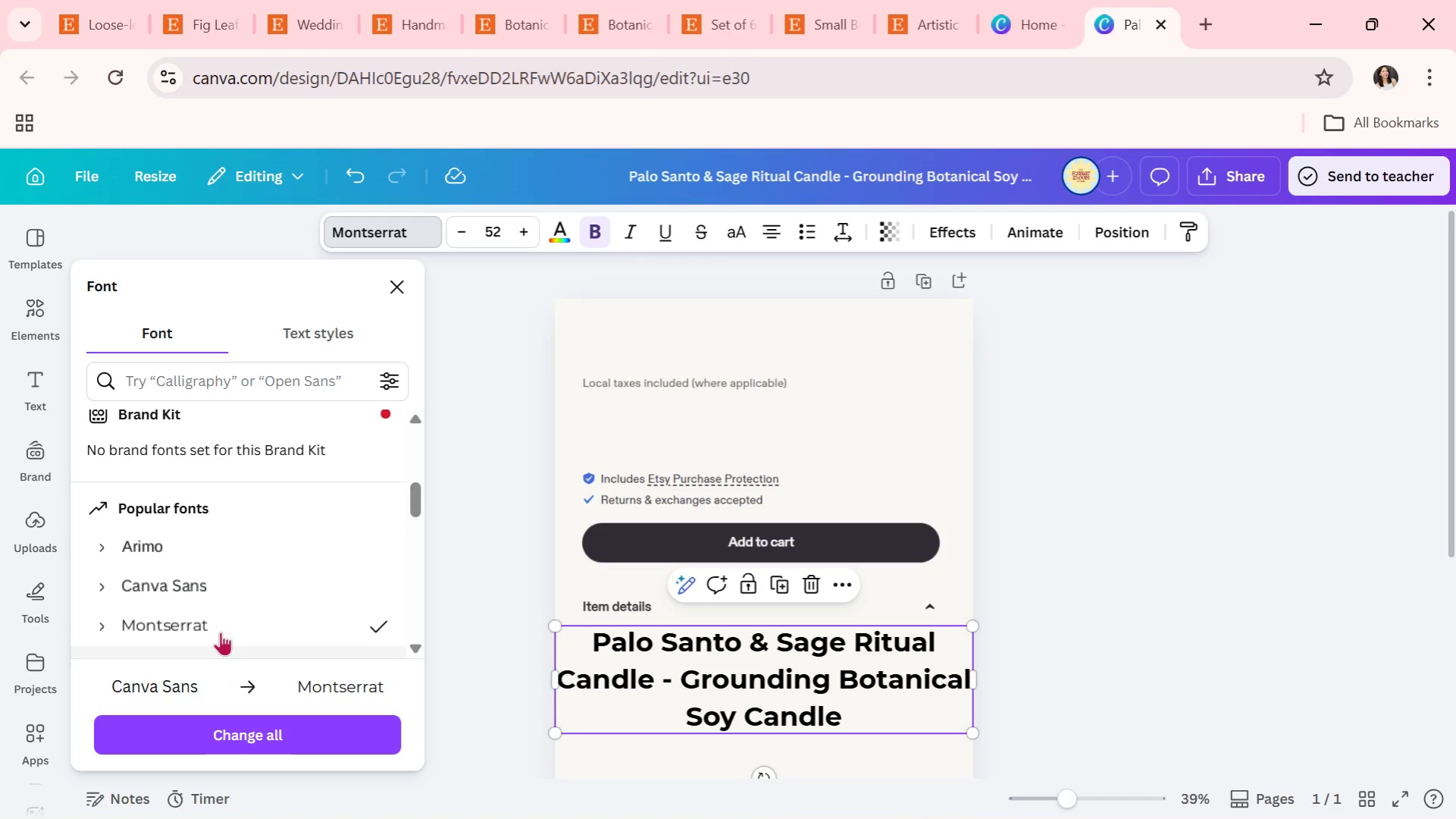 
left_click([229, 619])
 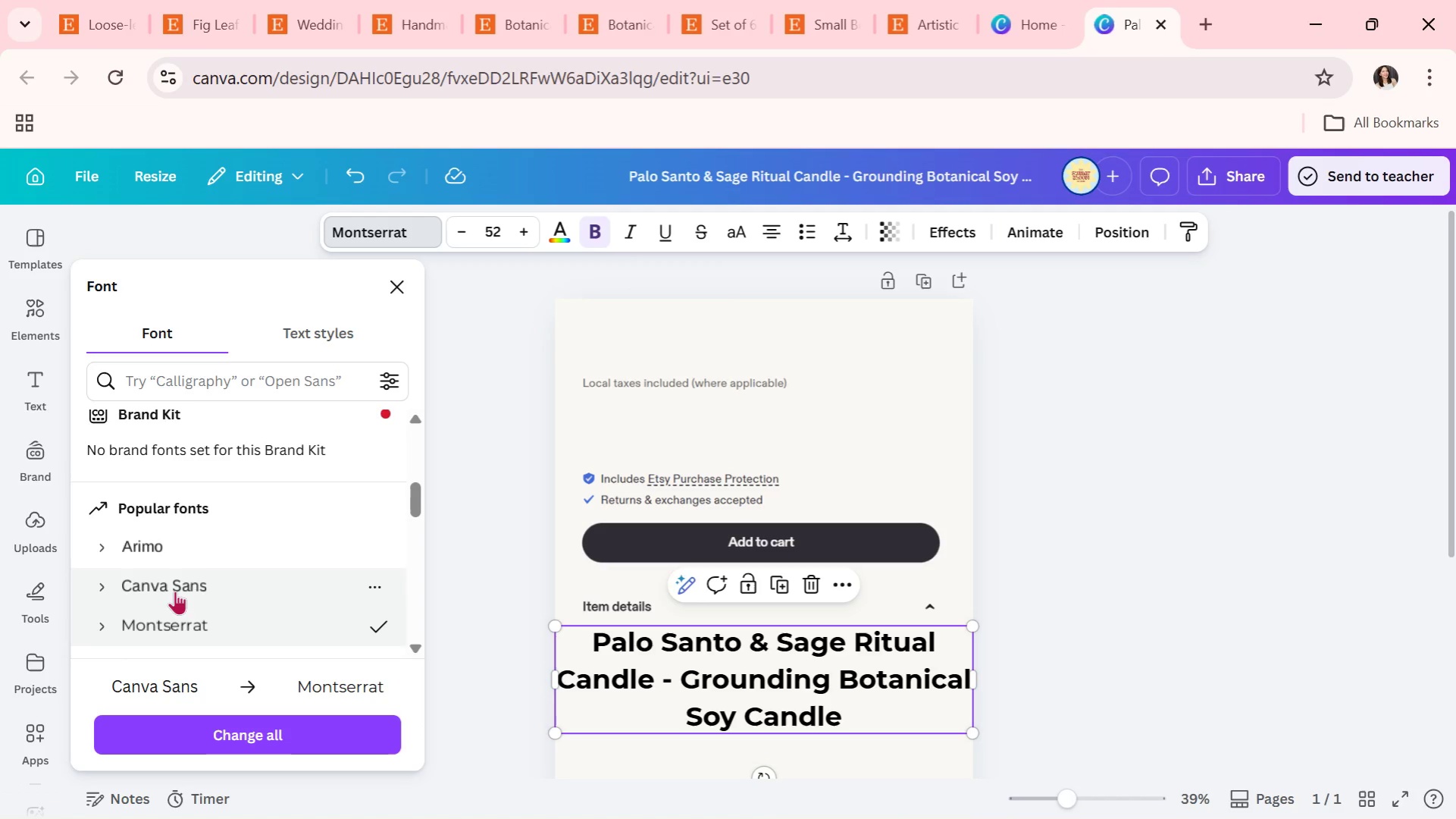 
scroll: coordinate [202, 588], scroll_direction: down, amount: 1.0
 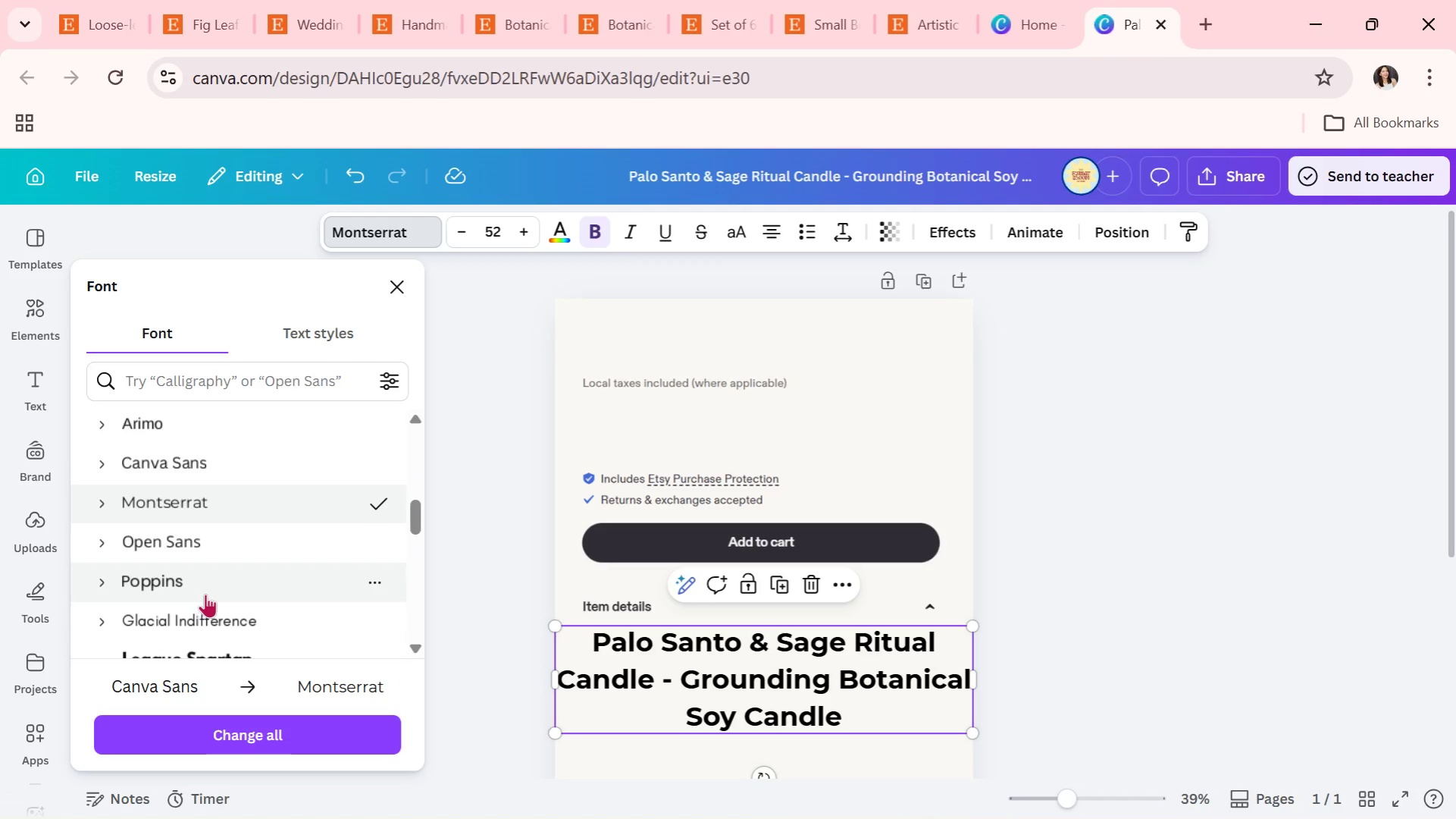 
left_click([208, 592])
 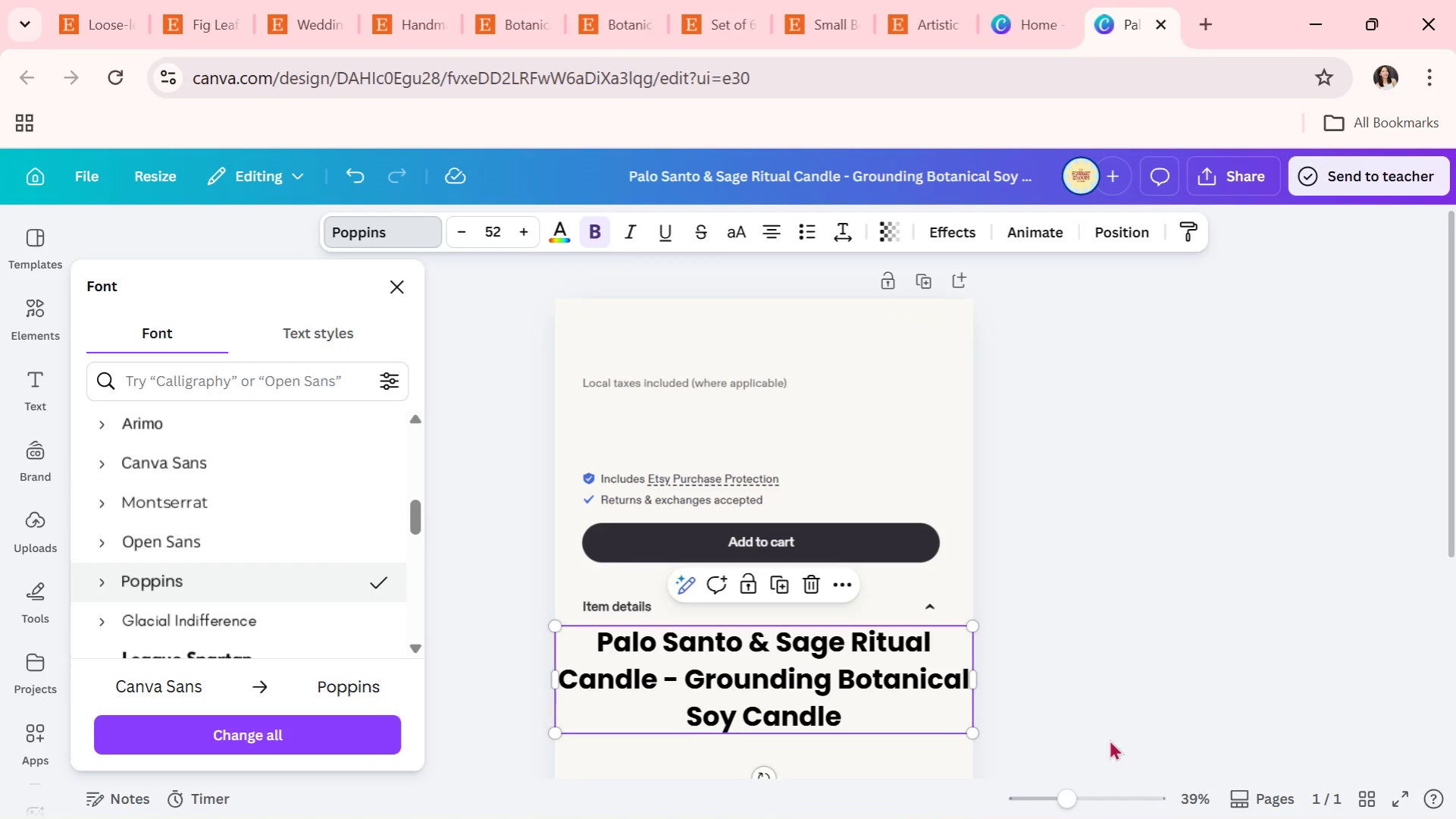 
left_click_drag(start_coordinate=[982, 686], to_coordinate=[1113, 686])
 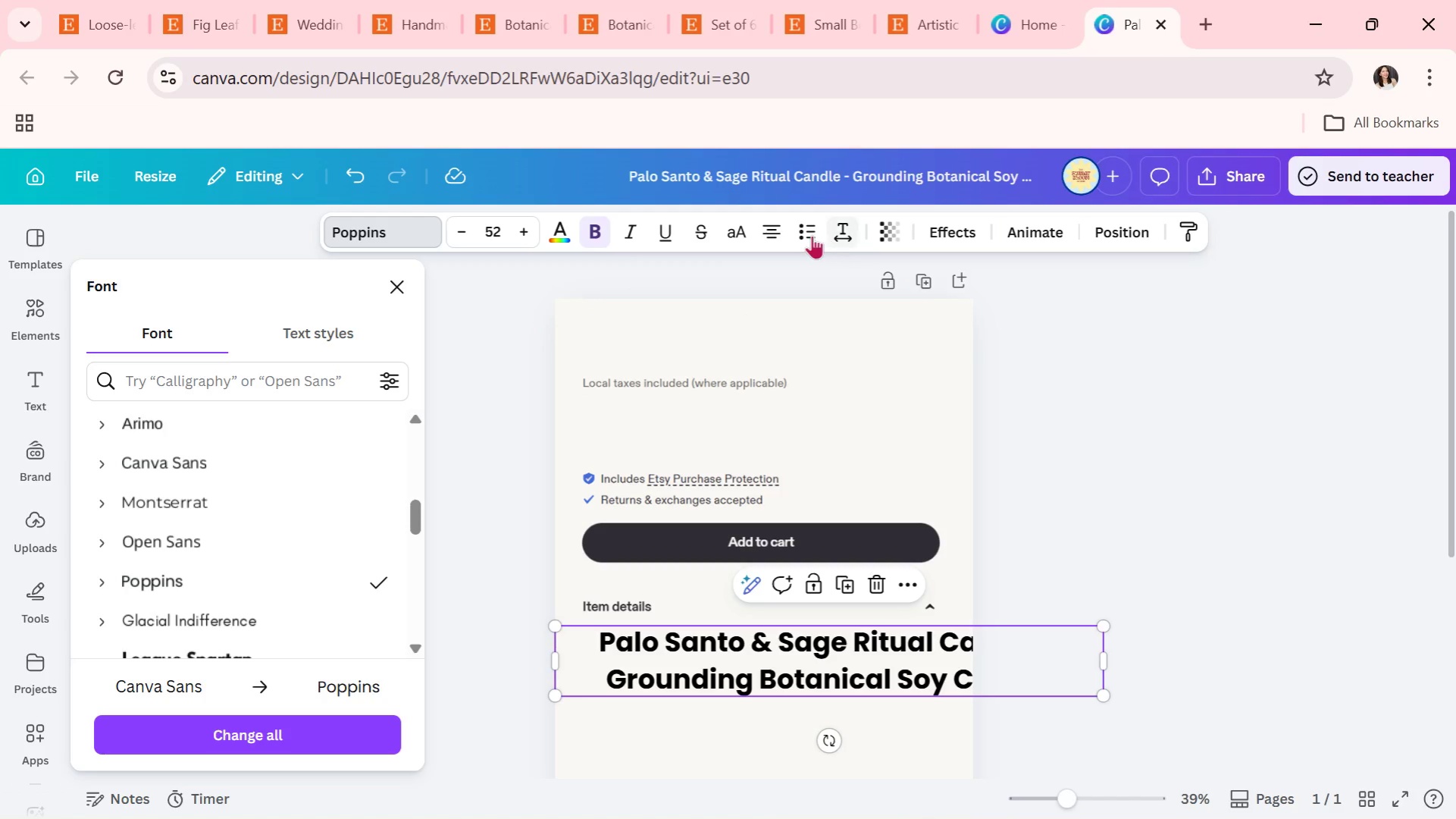 
left_click([786, 227])
 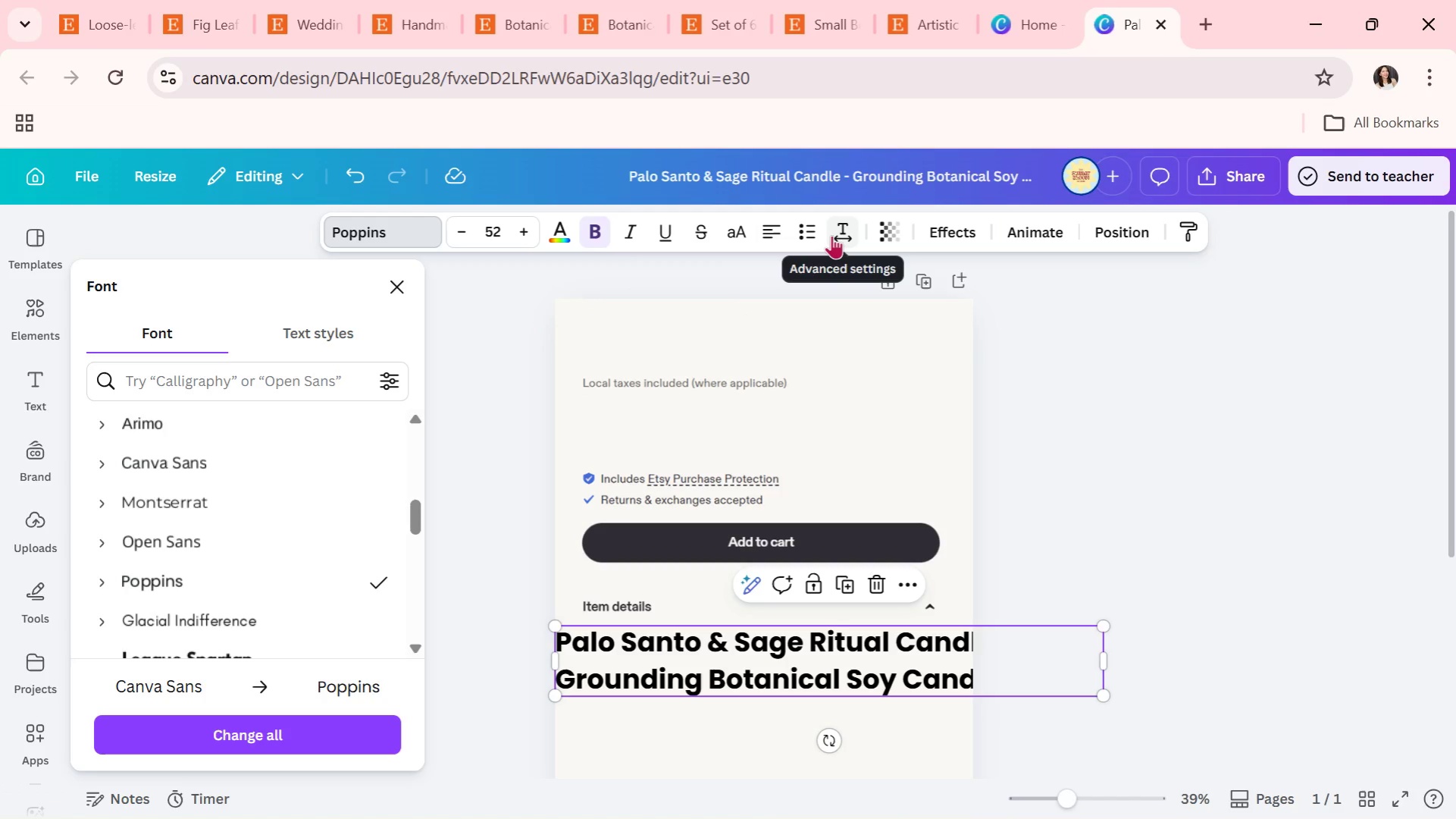 
left_click([839, 237])
 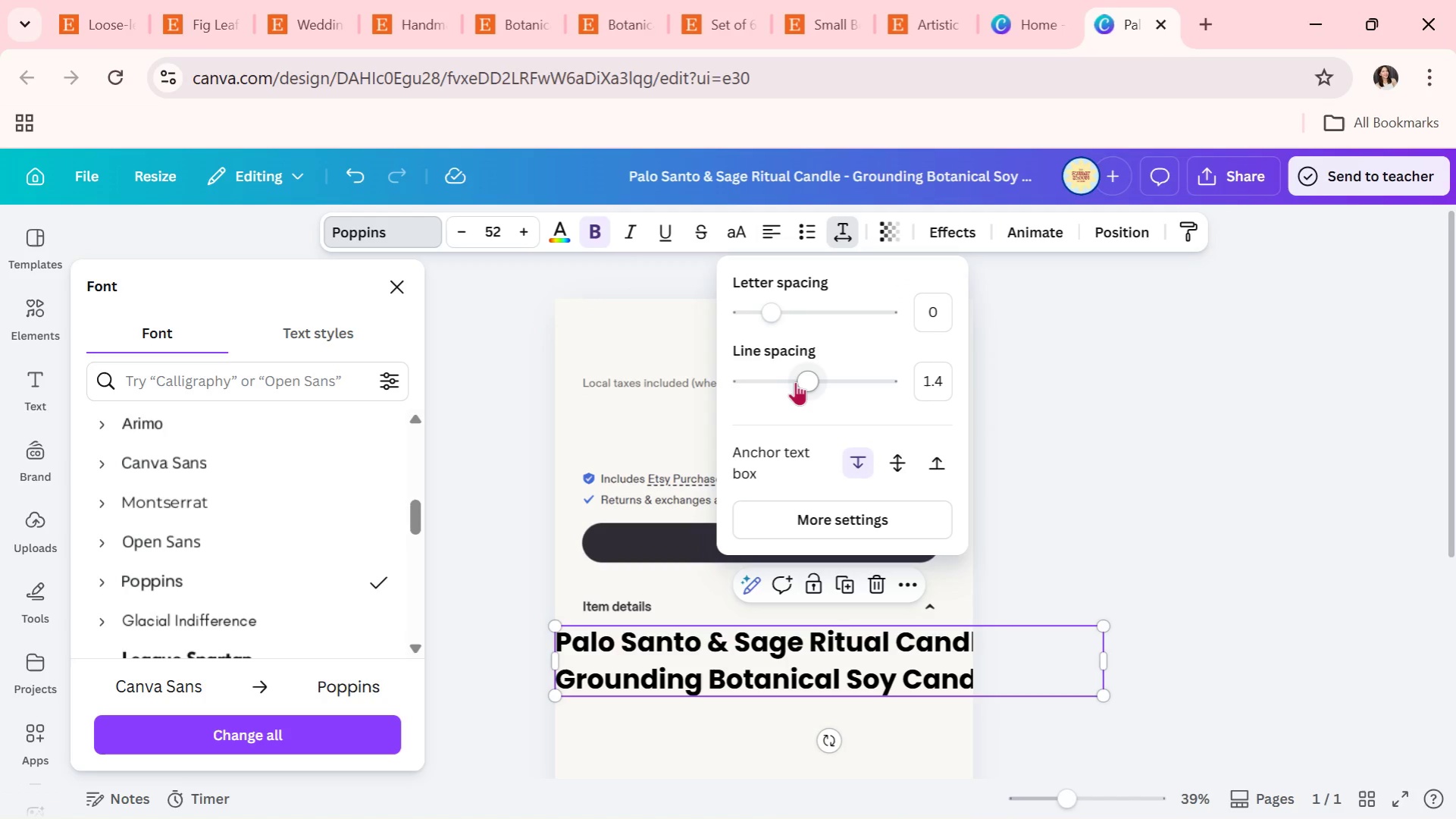 
left_click_drag(start_coordinate=[804, 381], to_coordinate=[793, 386])
 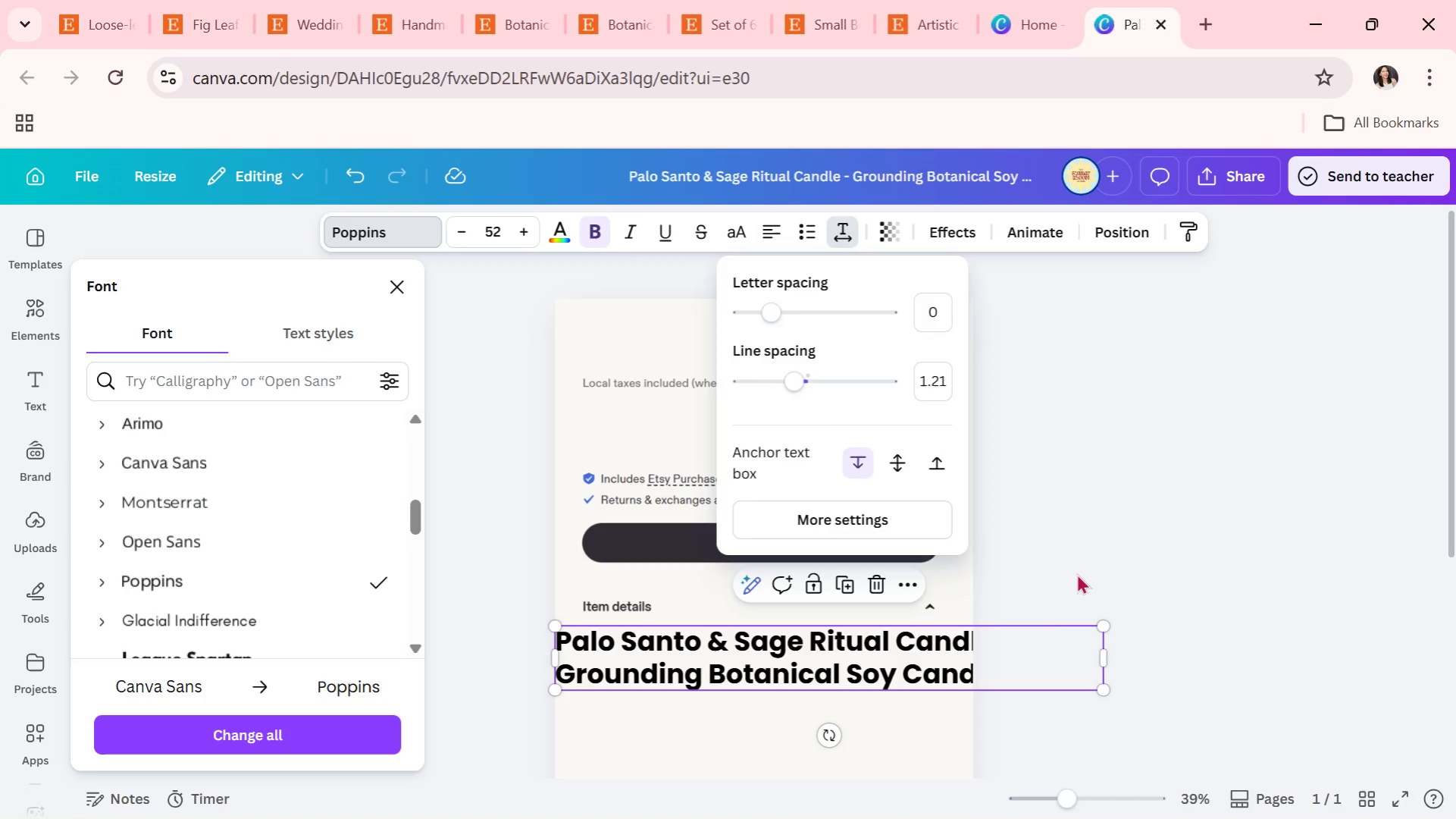 
left_click([1083, 577])
 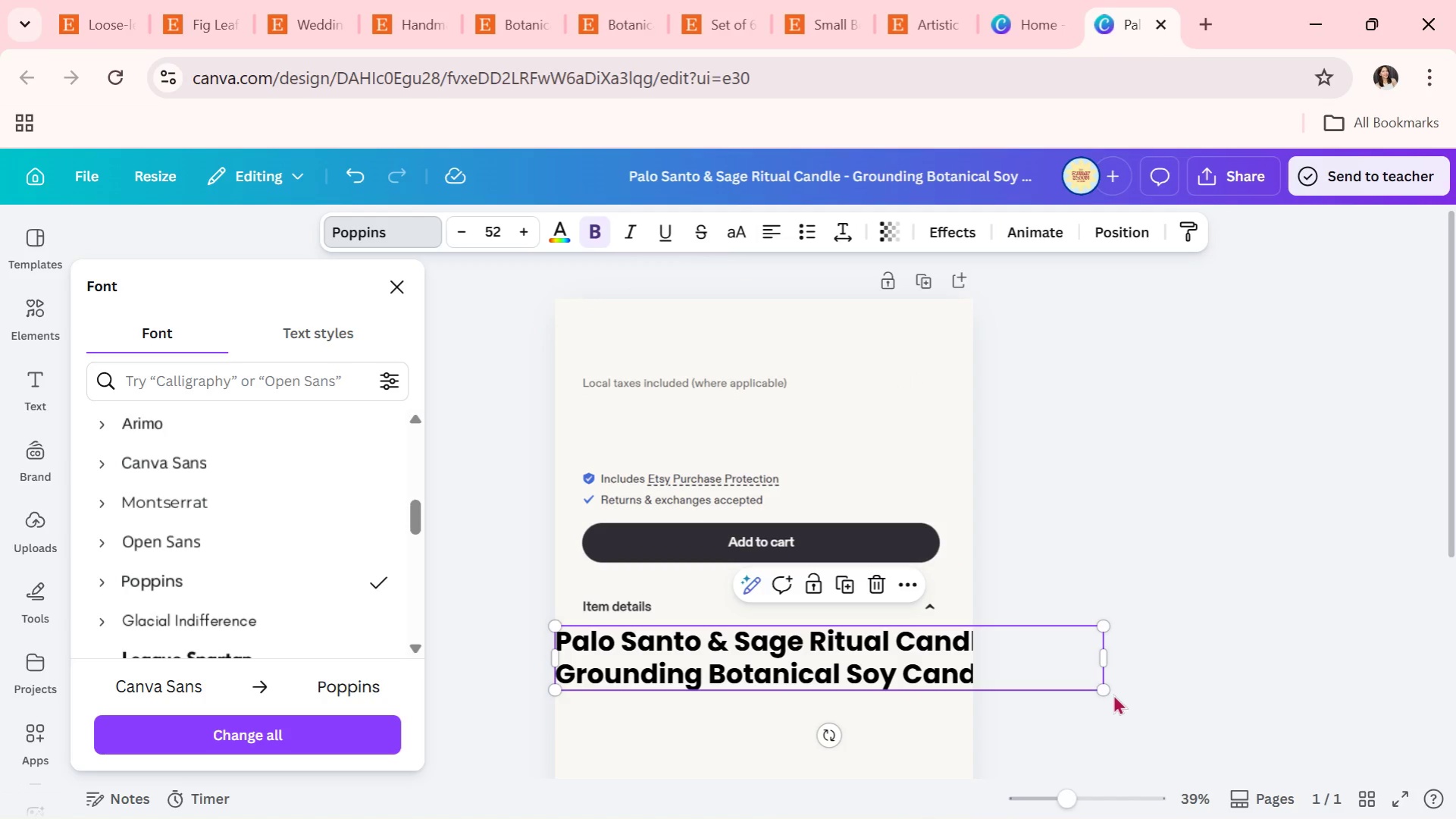 
left_click_drag(start_coordinate=[1104, 690], to_coordinate=[911, 679])
 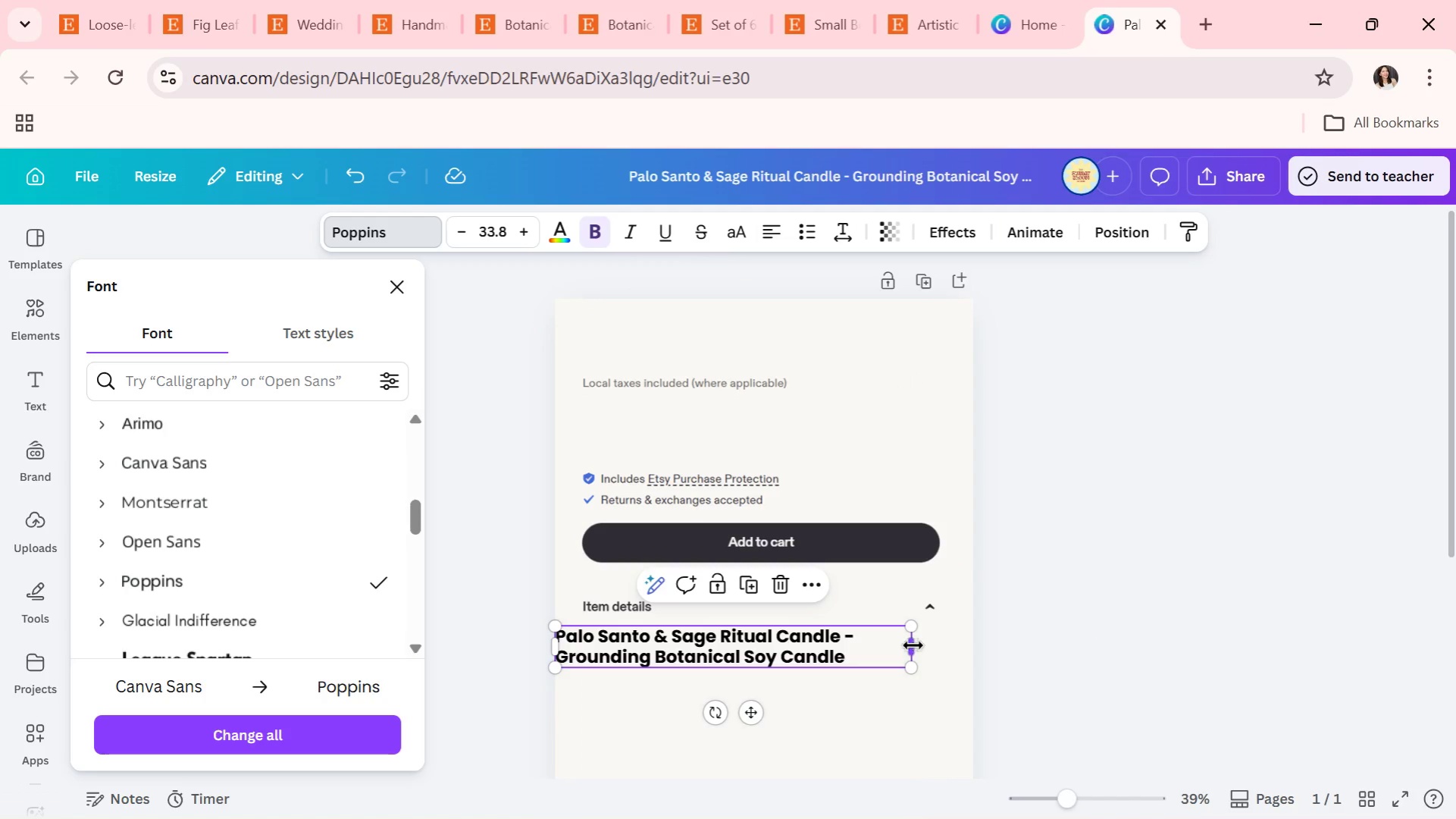 
left_click_drag(start_coordinate=[878, 649], to_coordinate=[903, 425])
 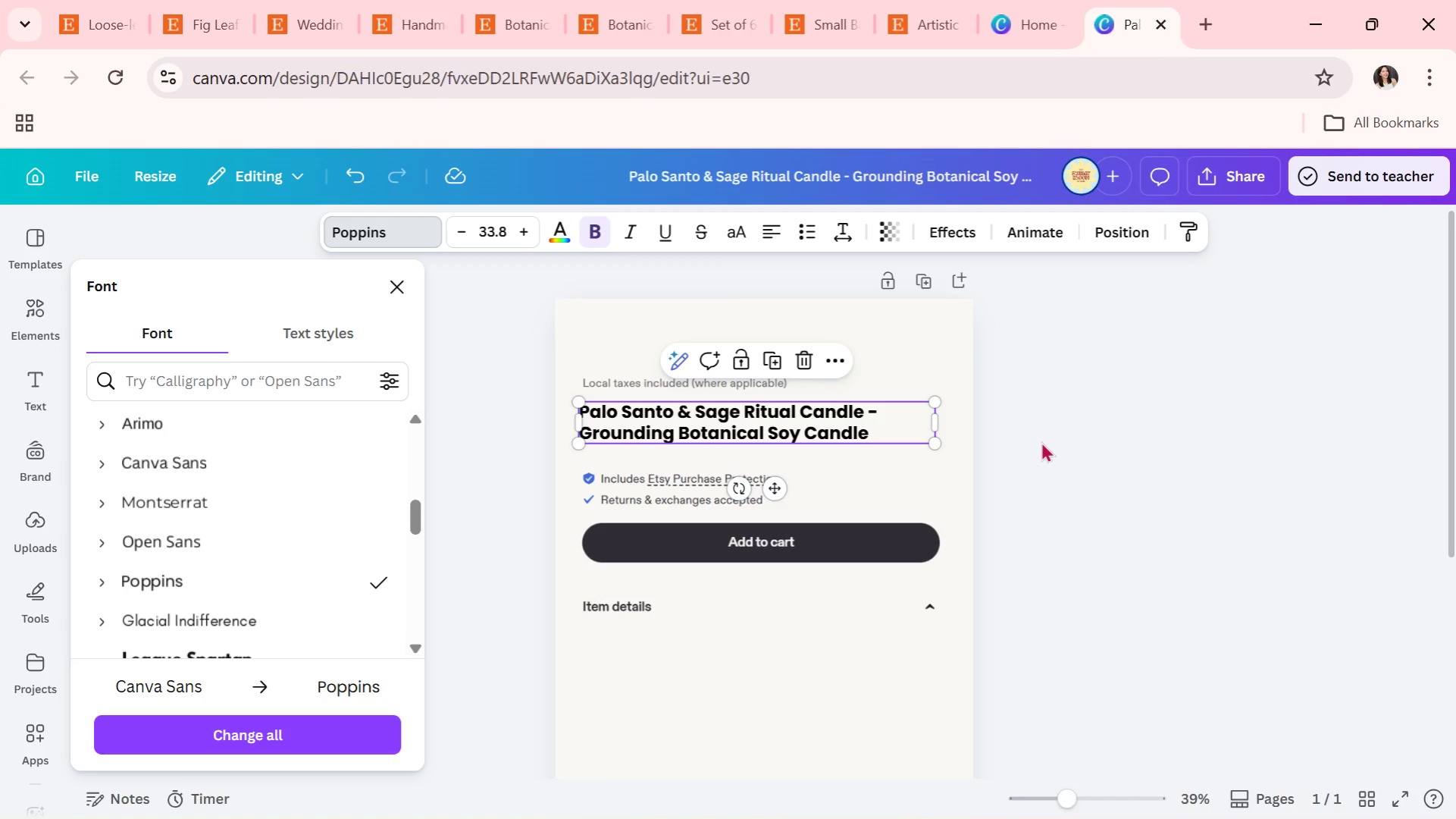 
left_click([1041, 441])
 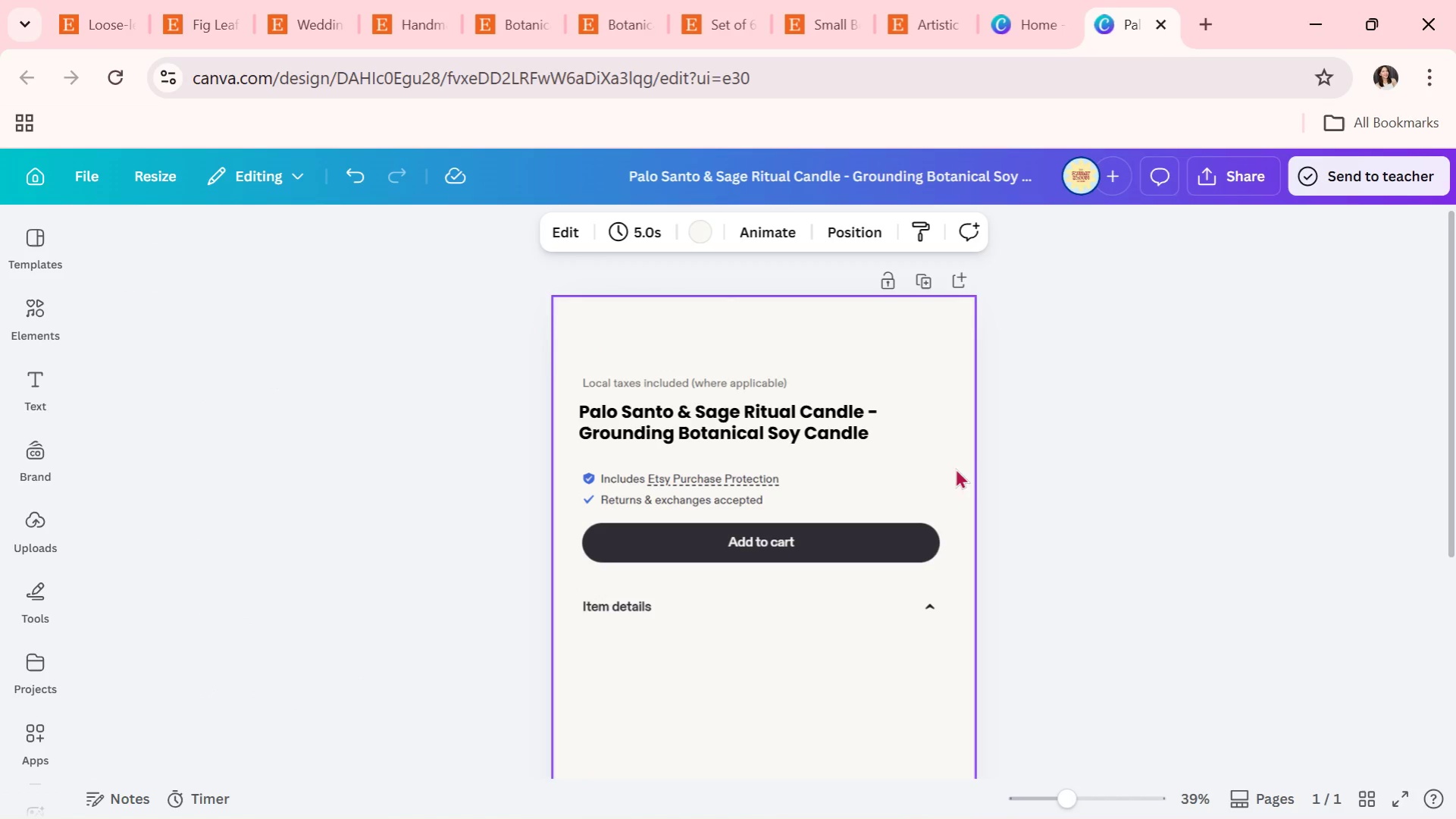 
double_click([897, 438])
 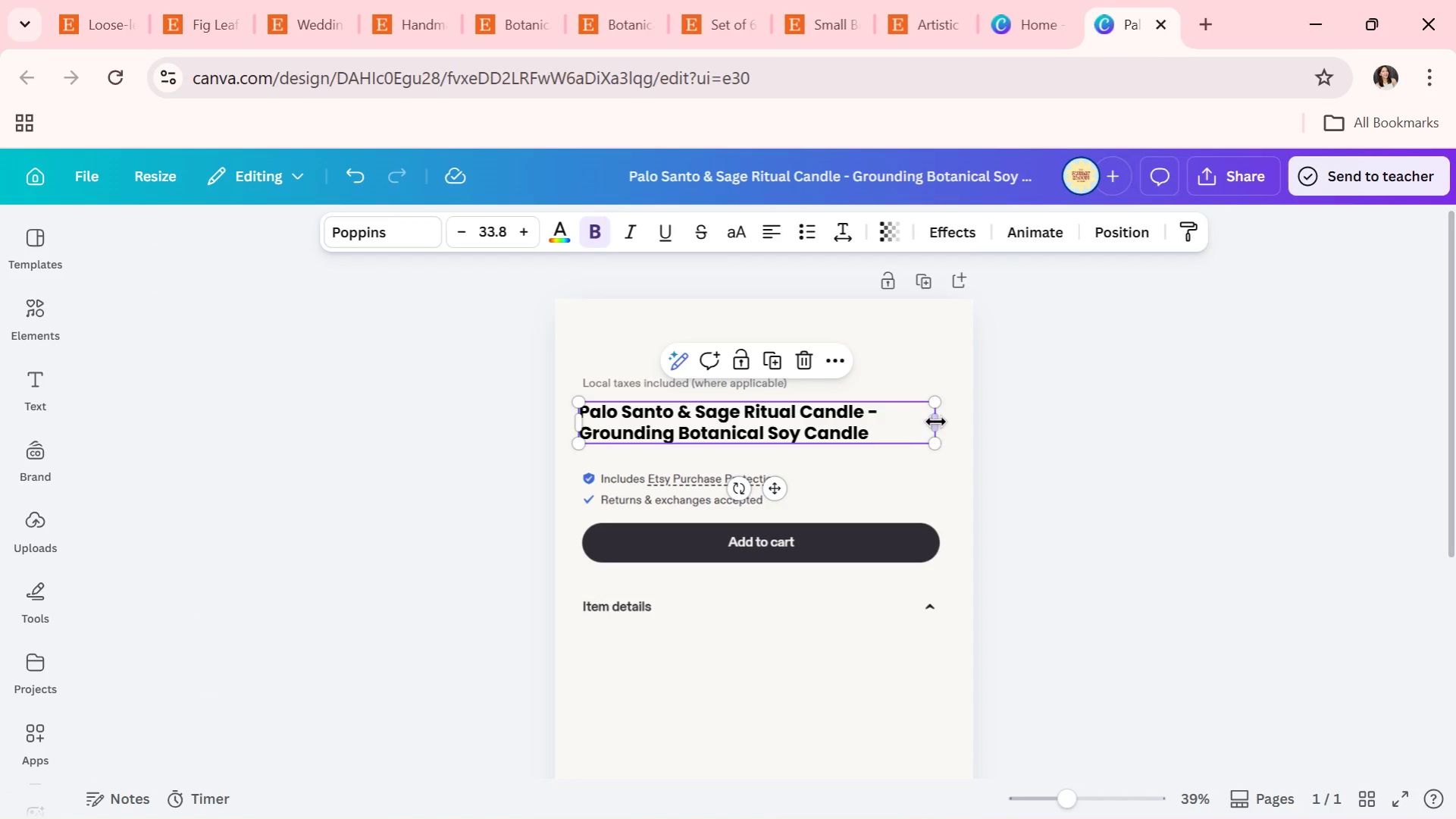 
left_click_drag(start_coordinate=[935, 422], to_coordinate=[903, 422])
 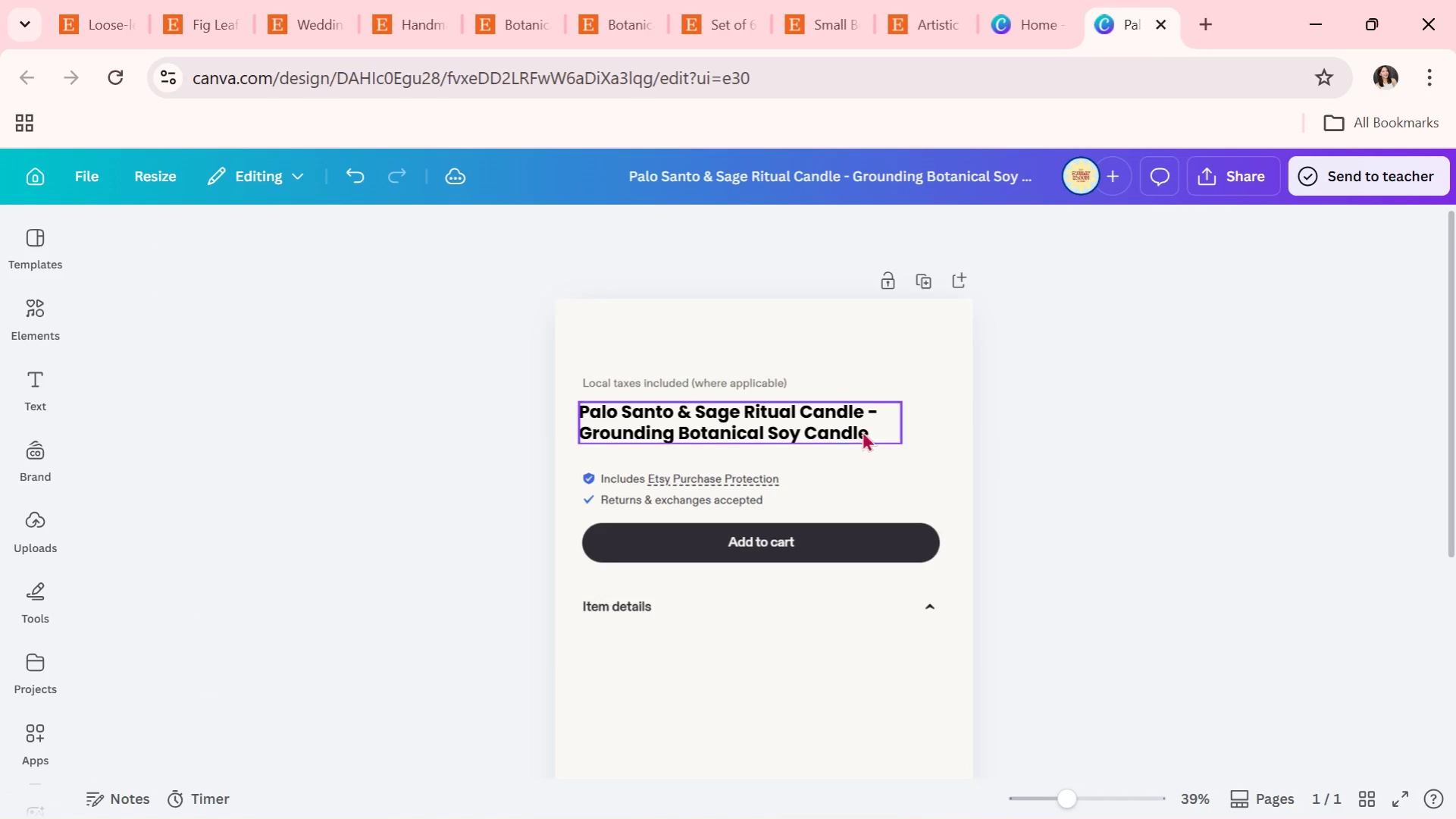 
double_click([813, 432])
 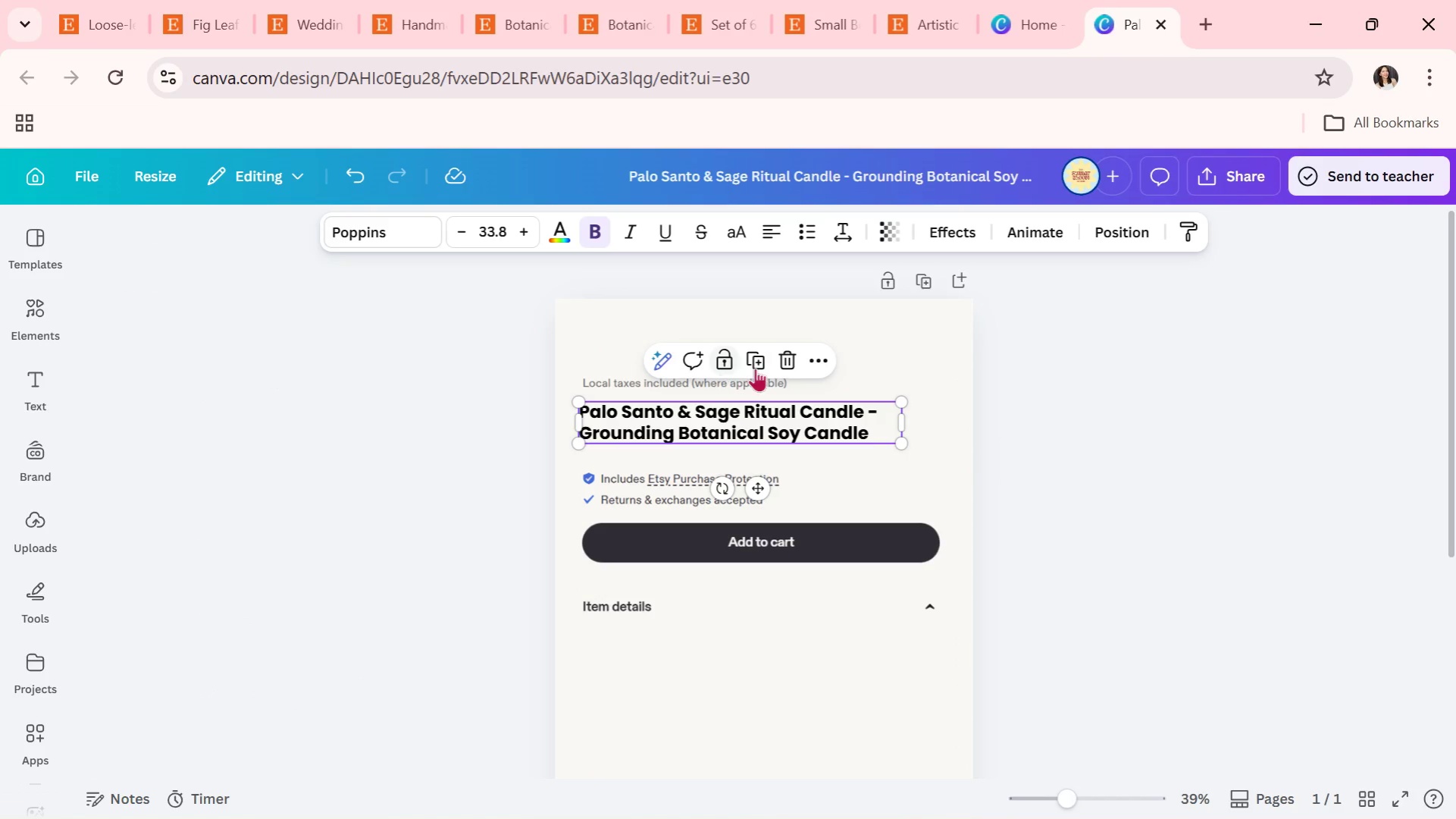 
left_click([759, 363])
 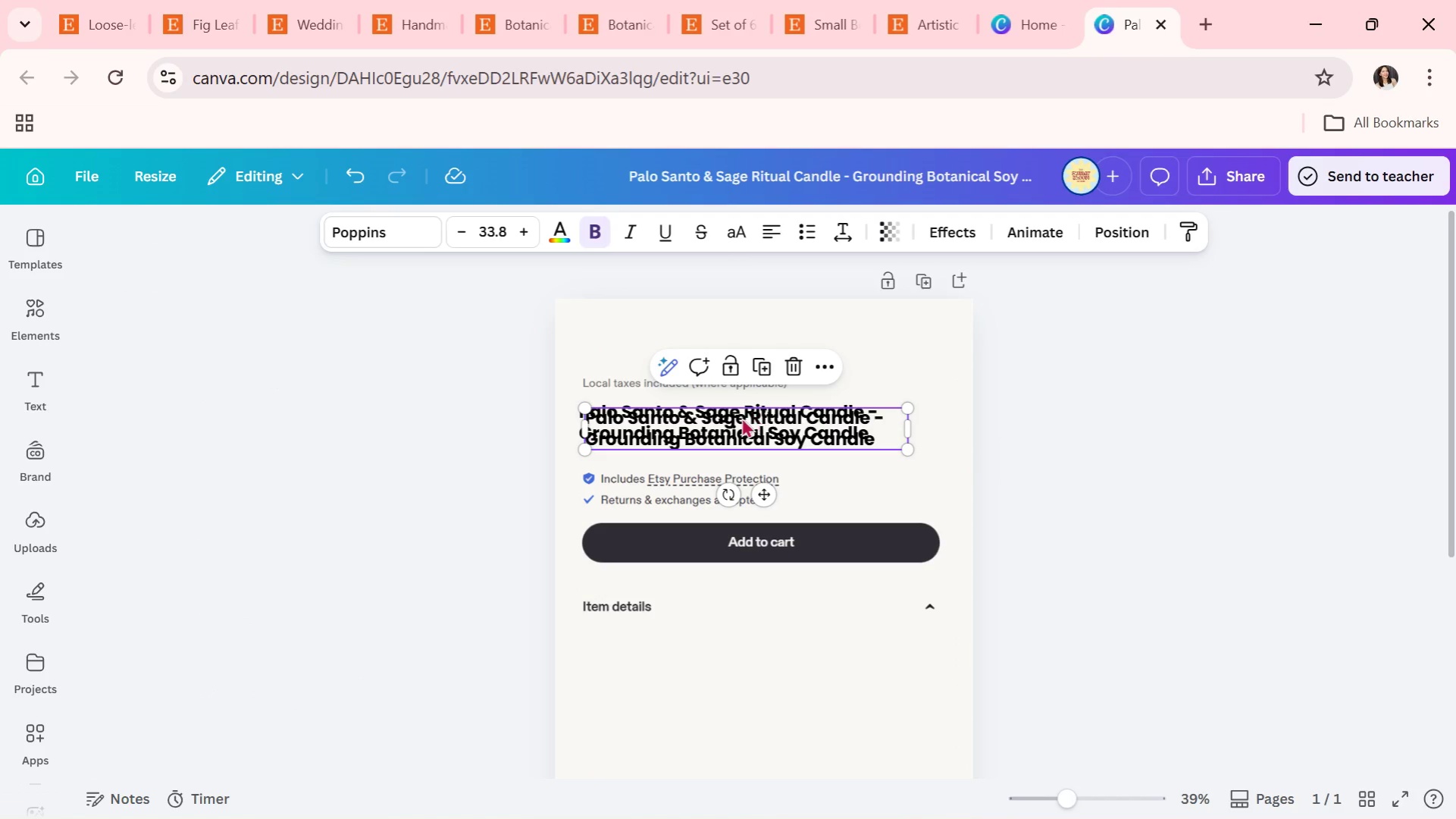 
left_click_drag(start_coordinate=[741, 419], to_coordinate=[738, 453])
 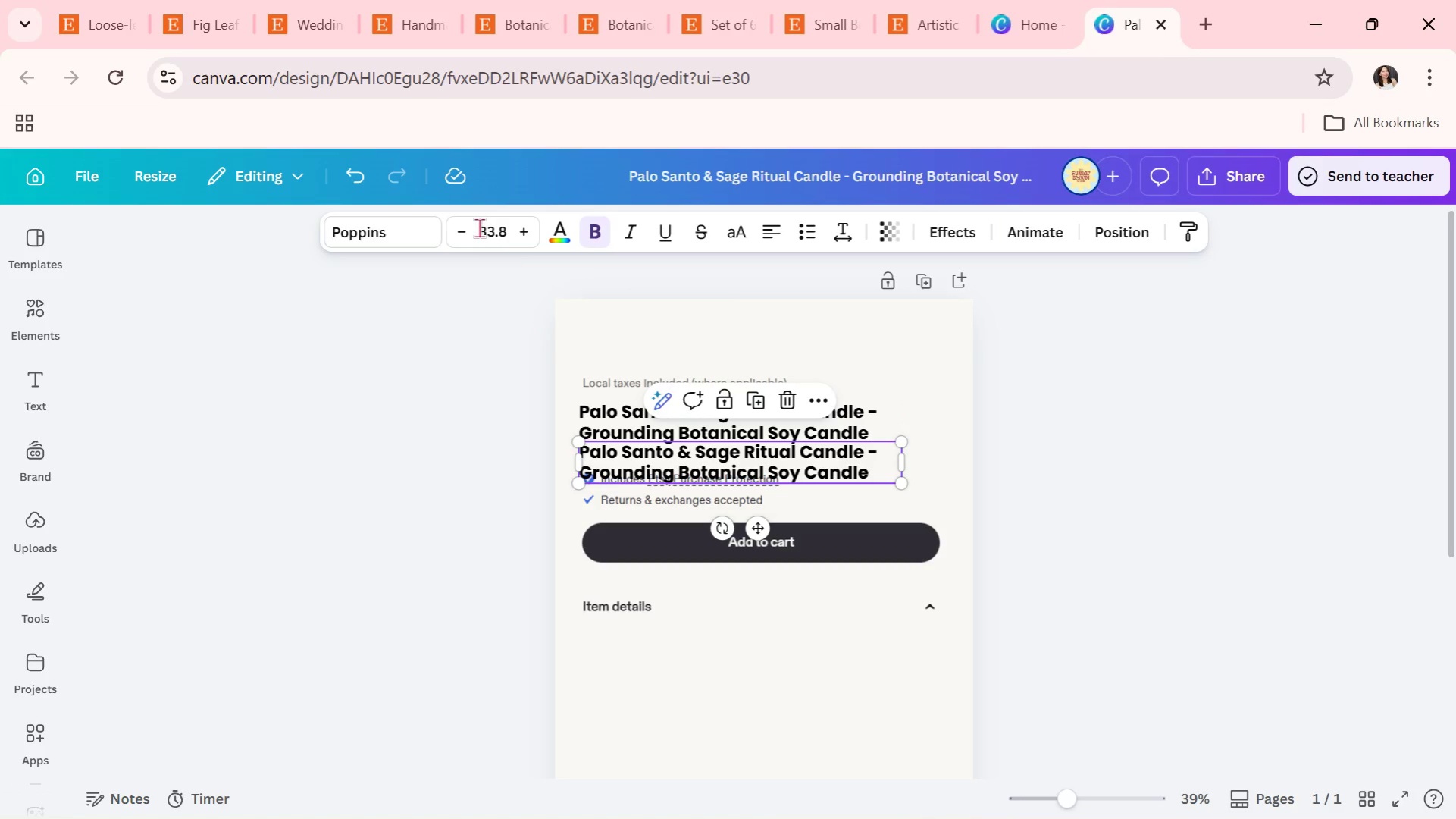 
left_click([479, 228])
 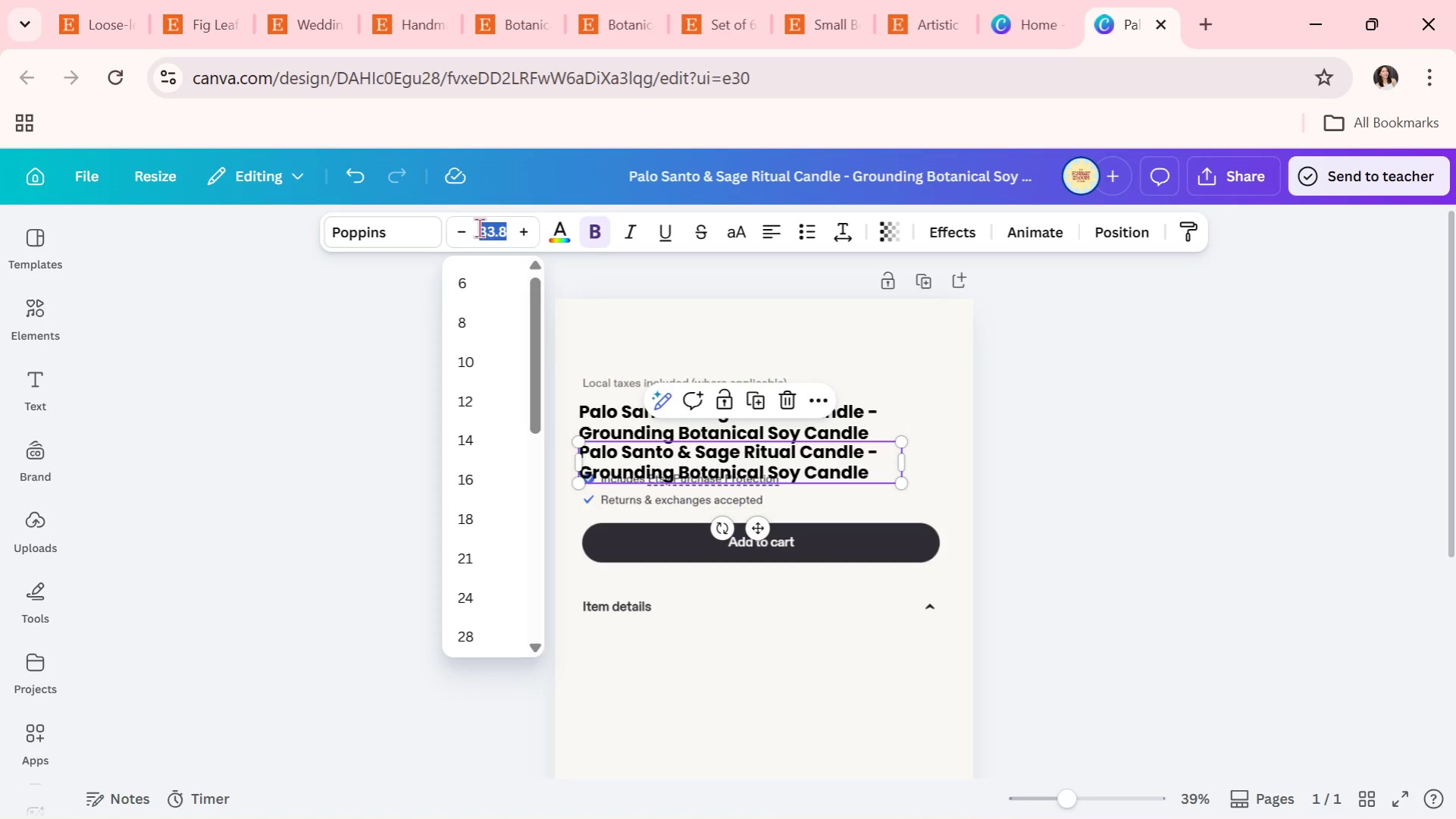 
type(15)
 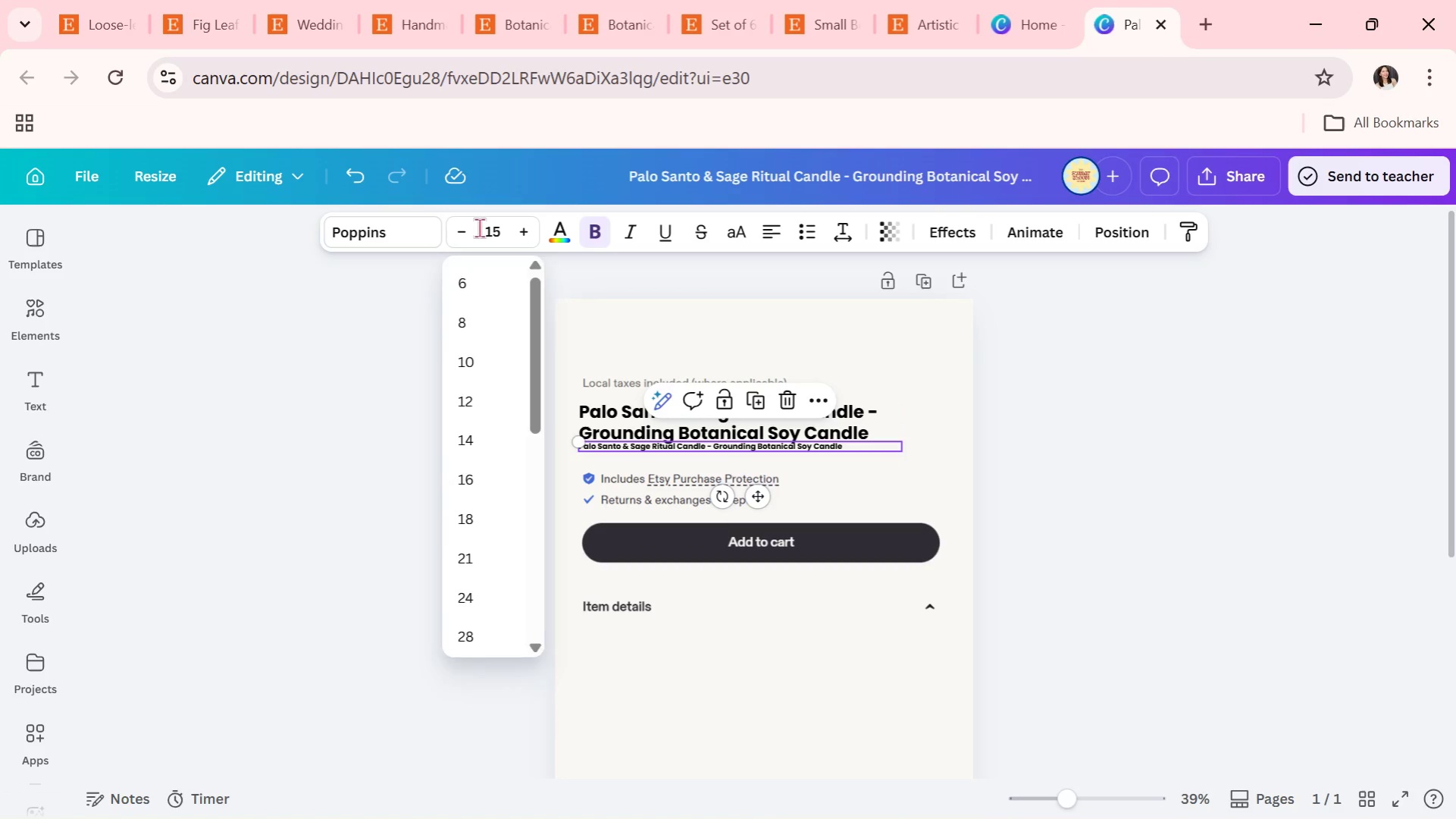 
key(Enter)
 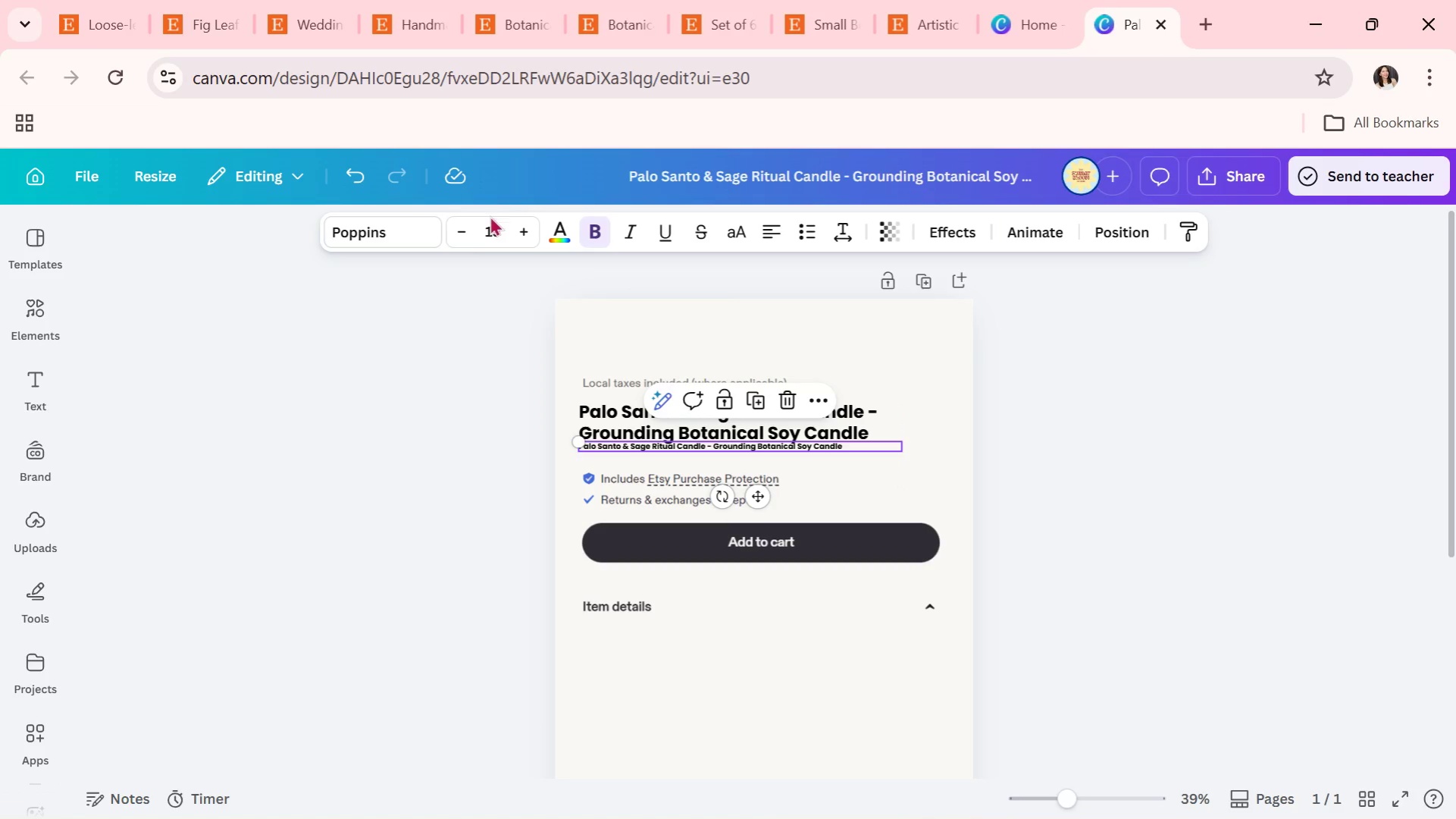 
left_click([493, 224])
 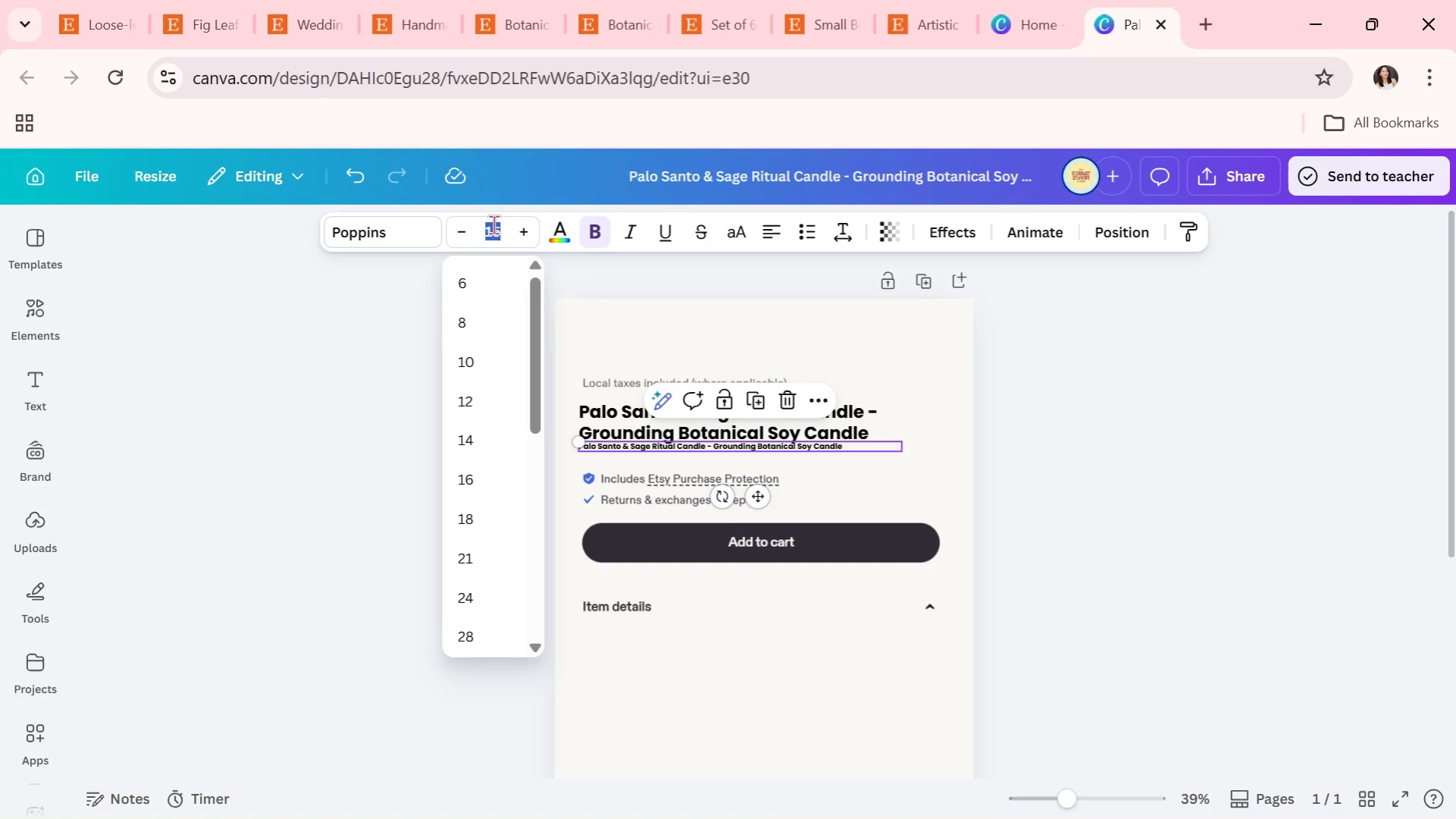 
type(20)
 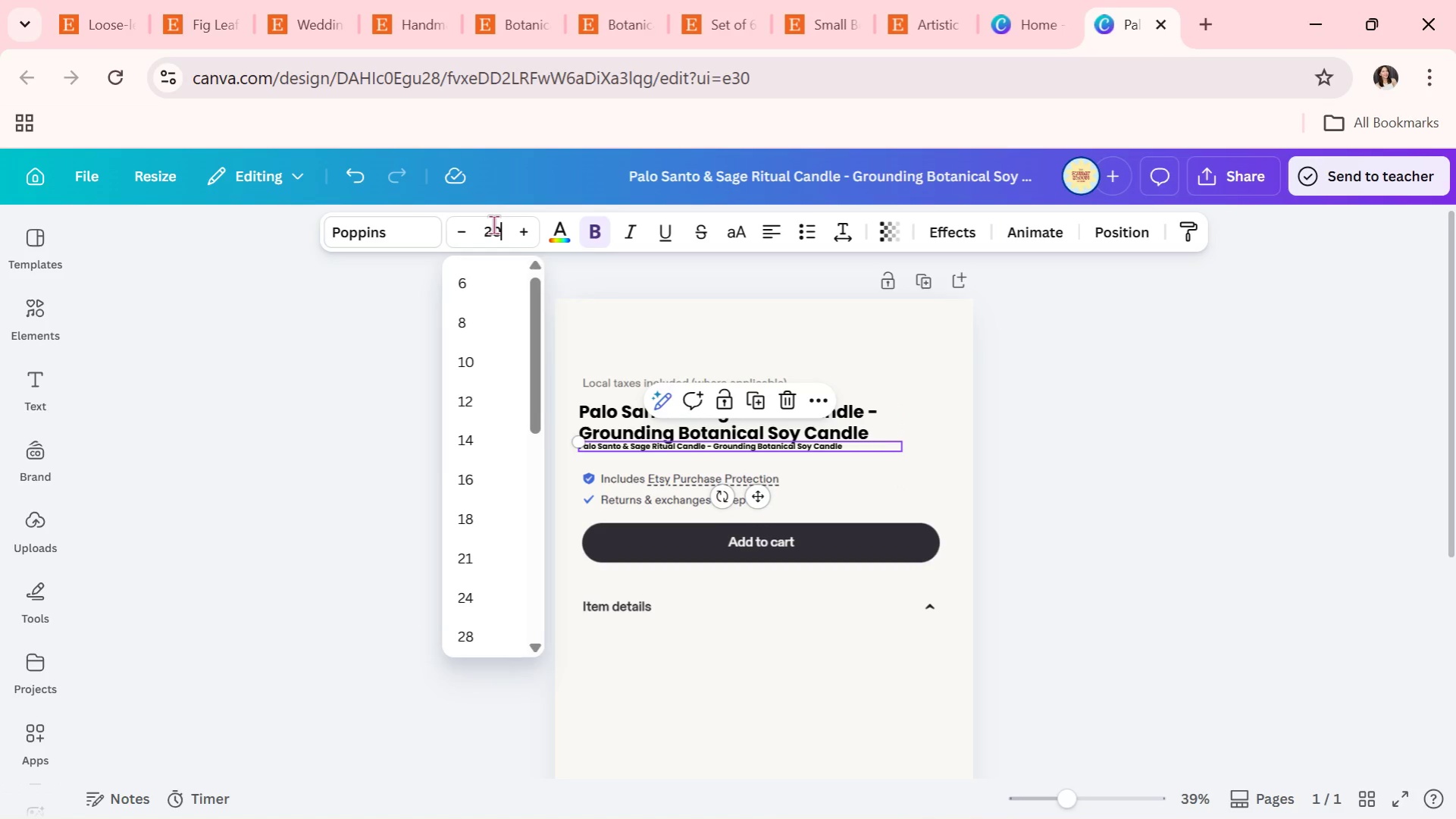 
key(Enter)
 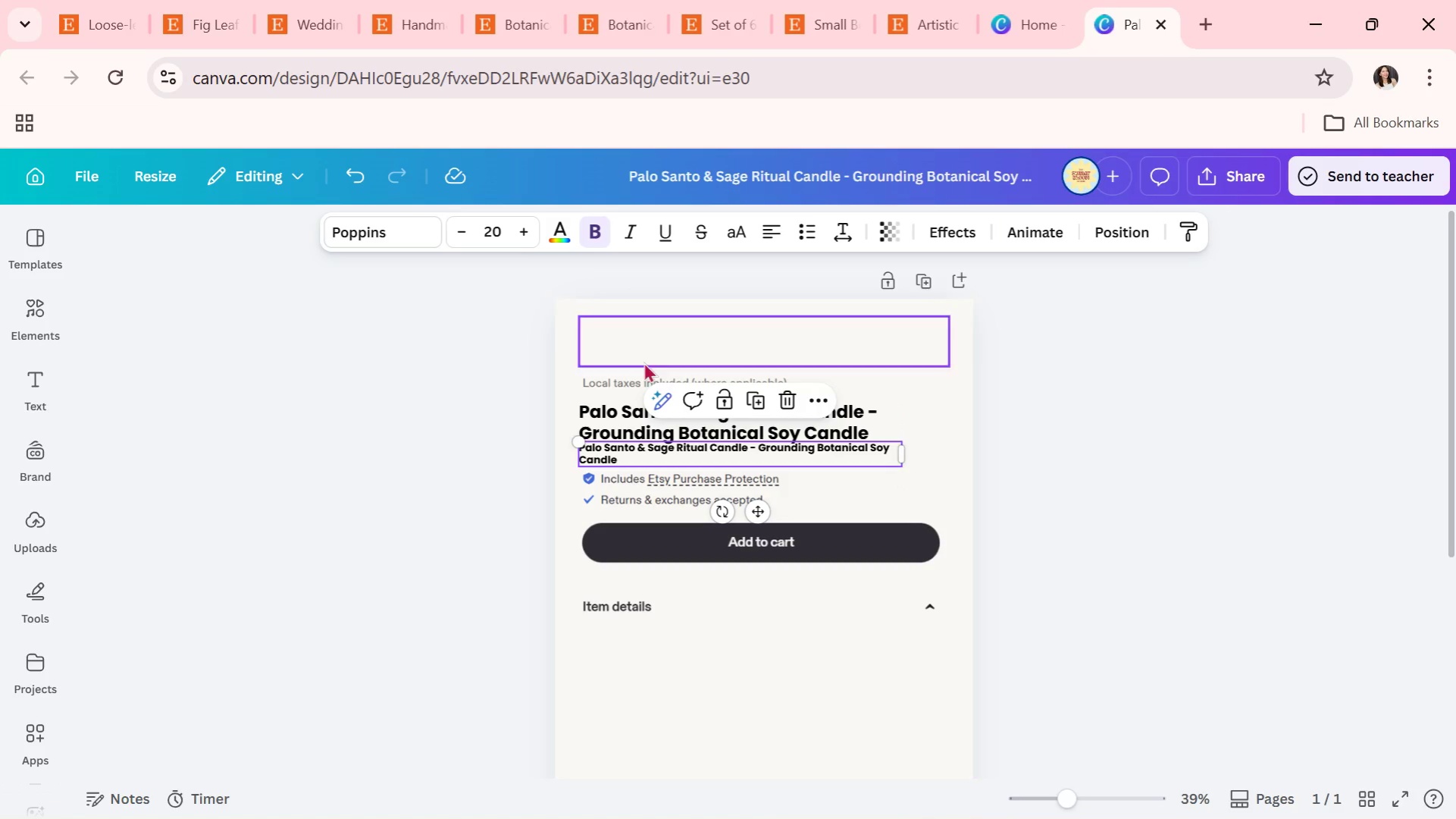 
key(Alt+Tab)